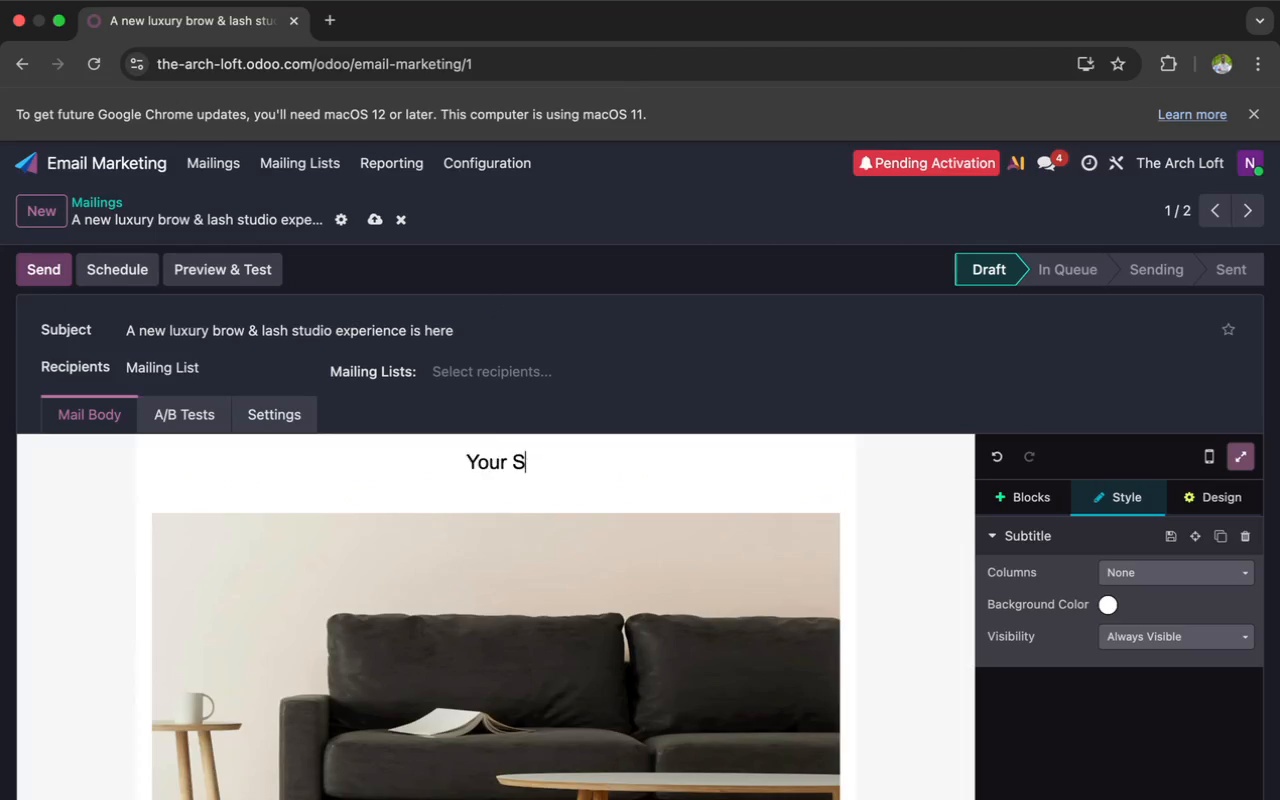 
key(Backspace)
 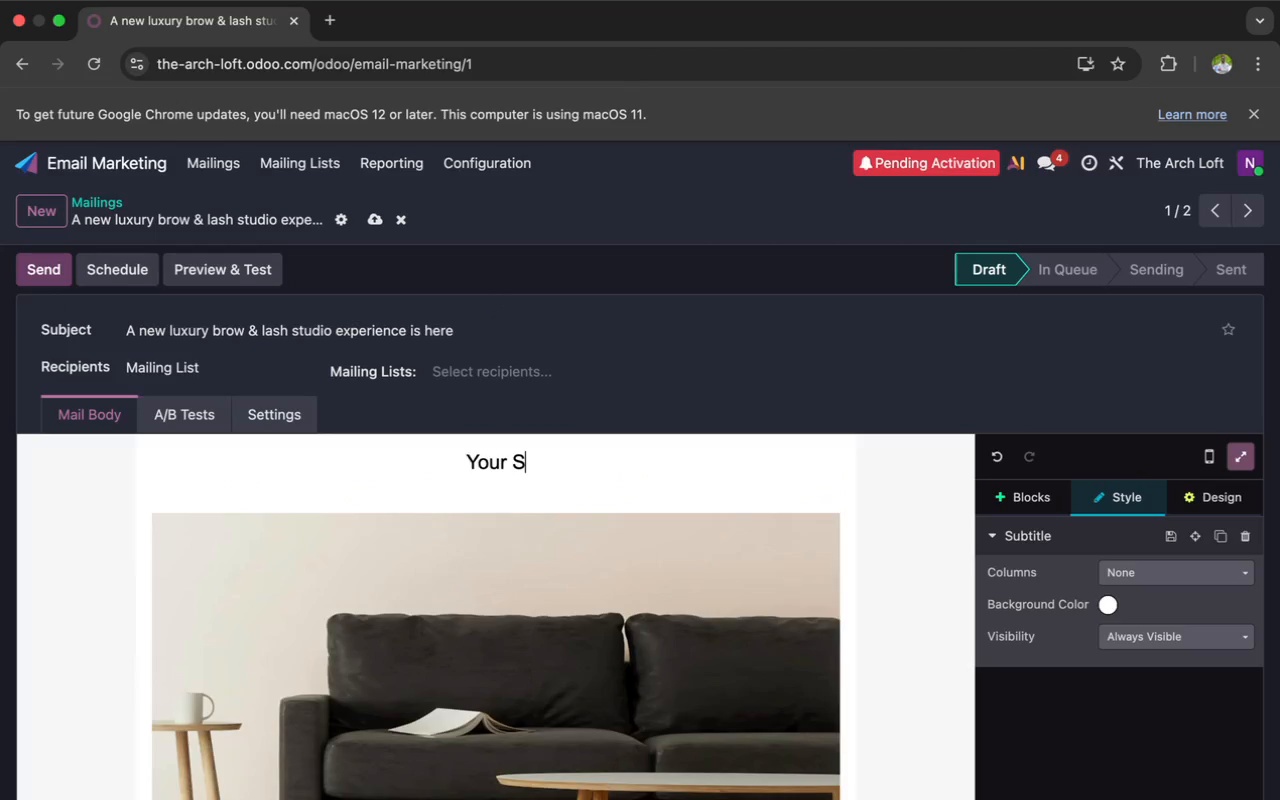 
key(Backspace)
 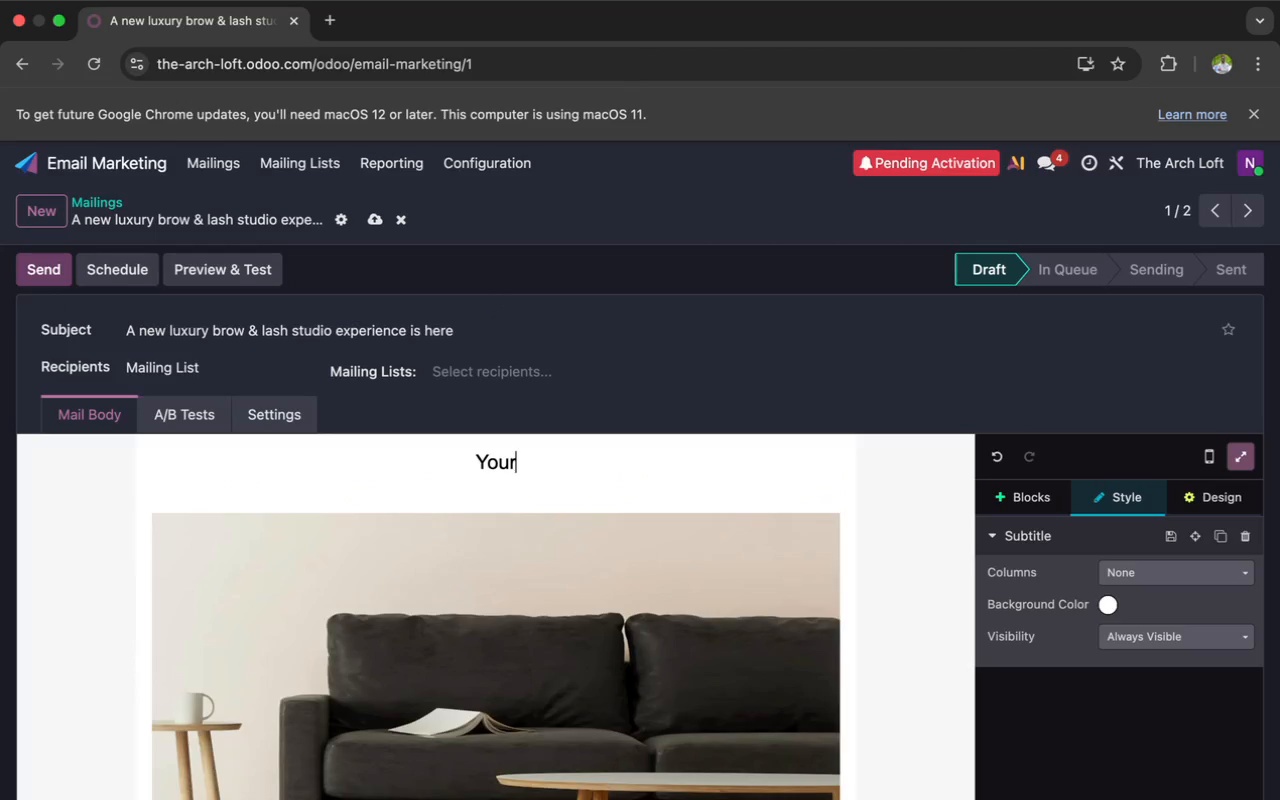 
key(Backspace)
 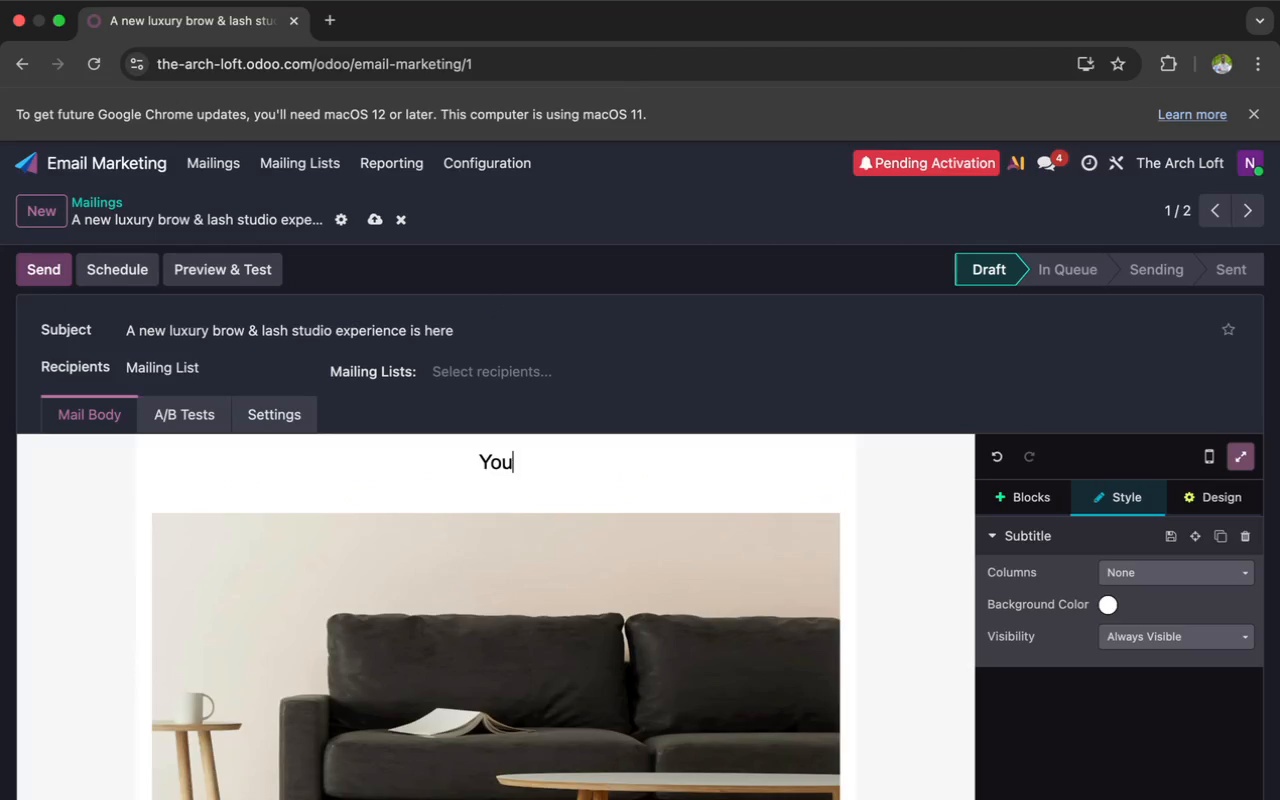 
key(Backspace)
 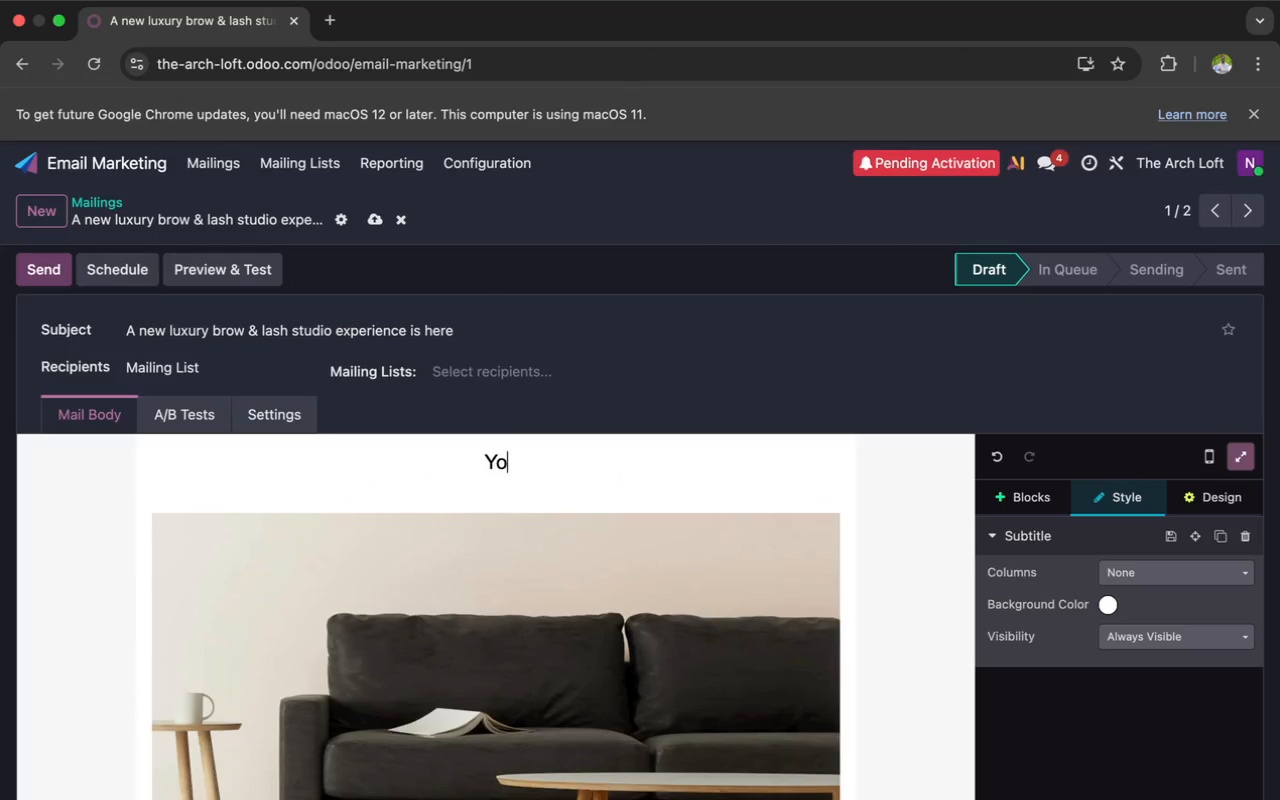 
key(Backspace)
 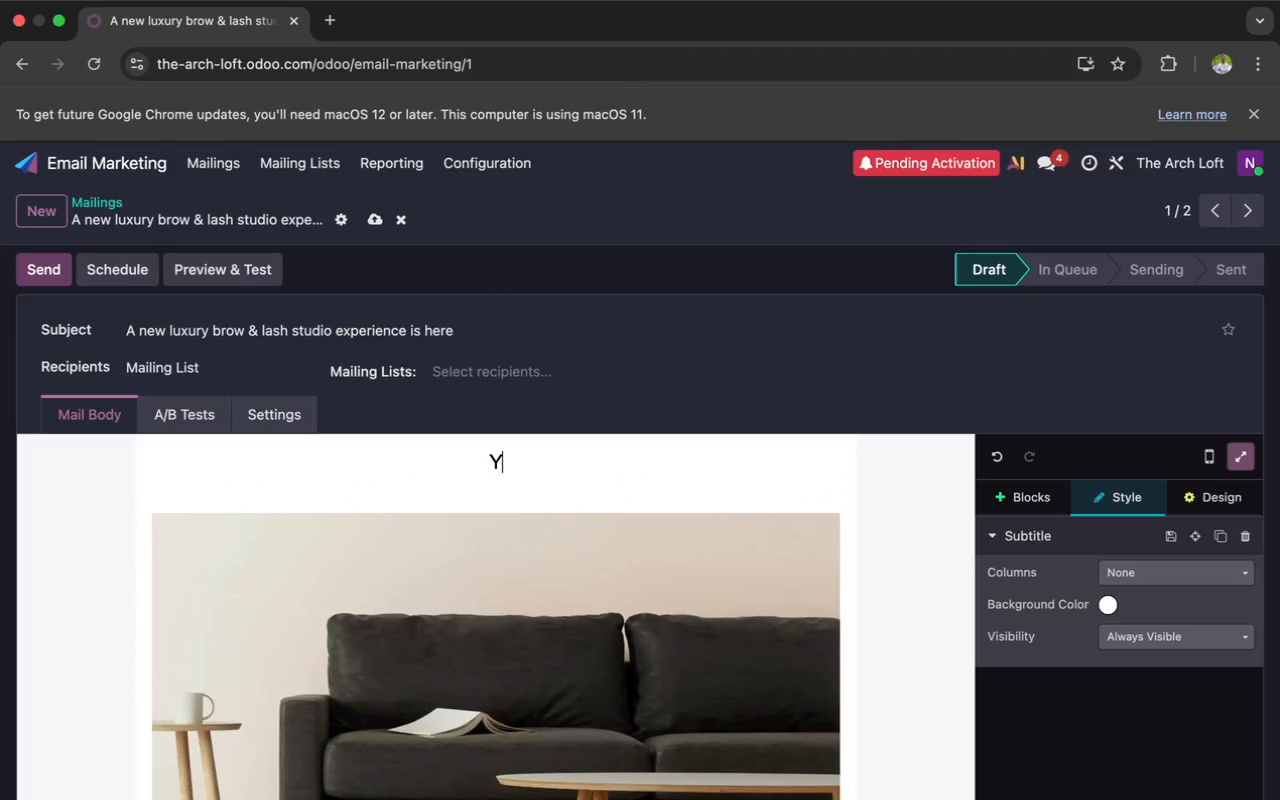 
key(Backspace)
 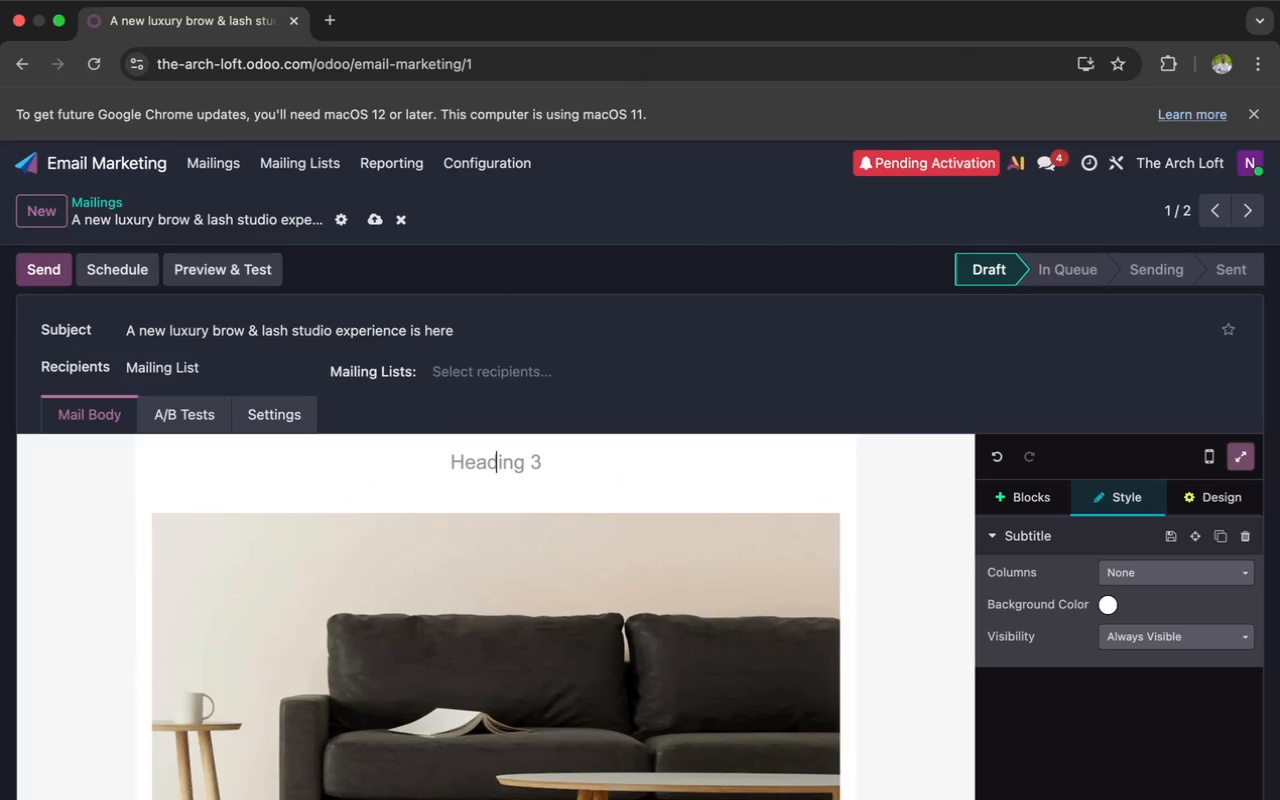 
key(Backspace)
 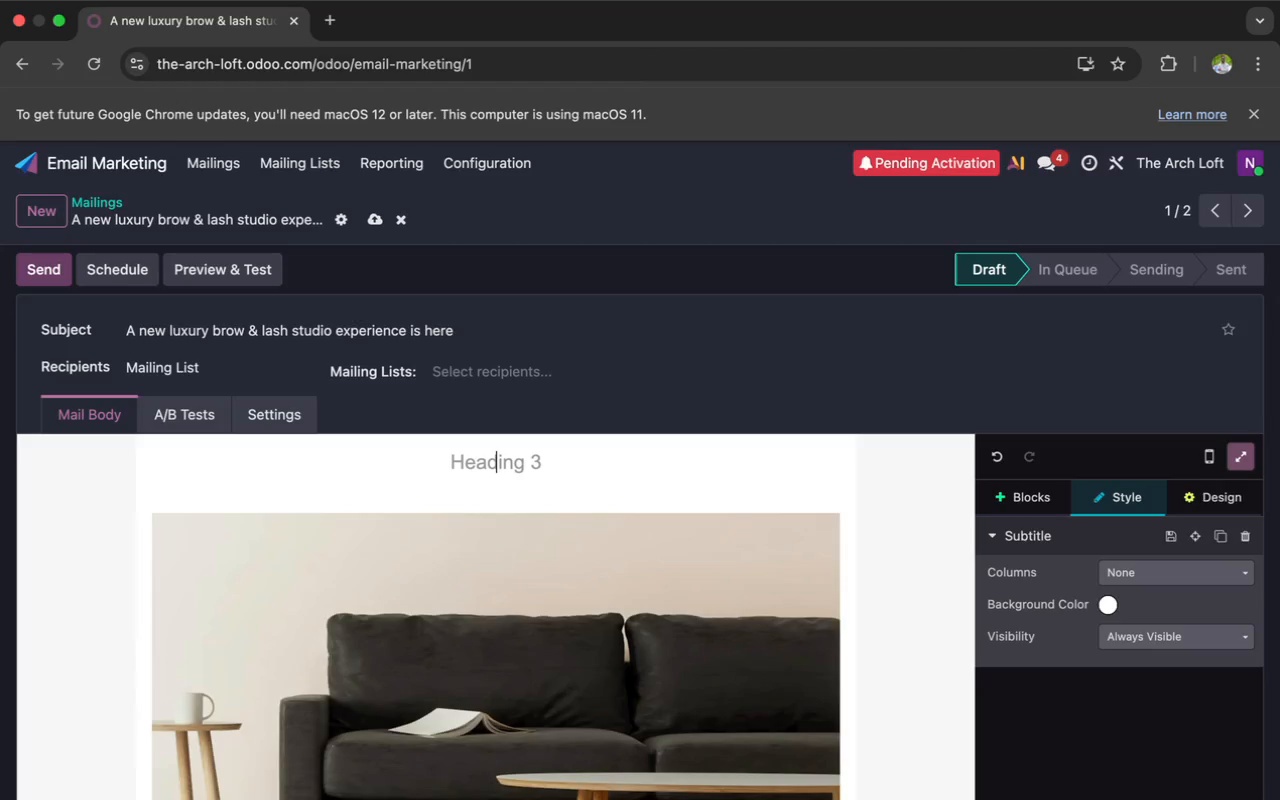 
wait(6.7)
 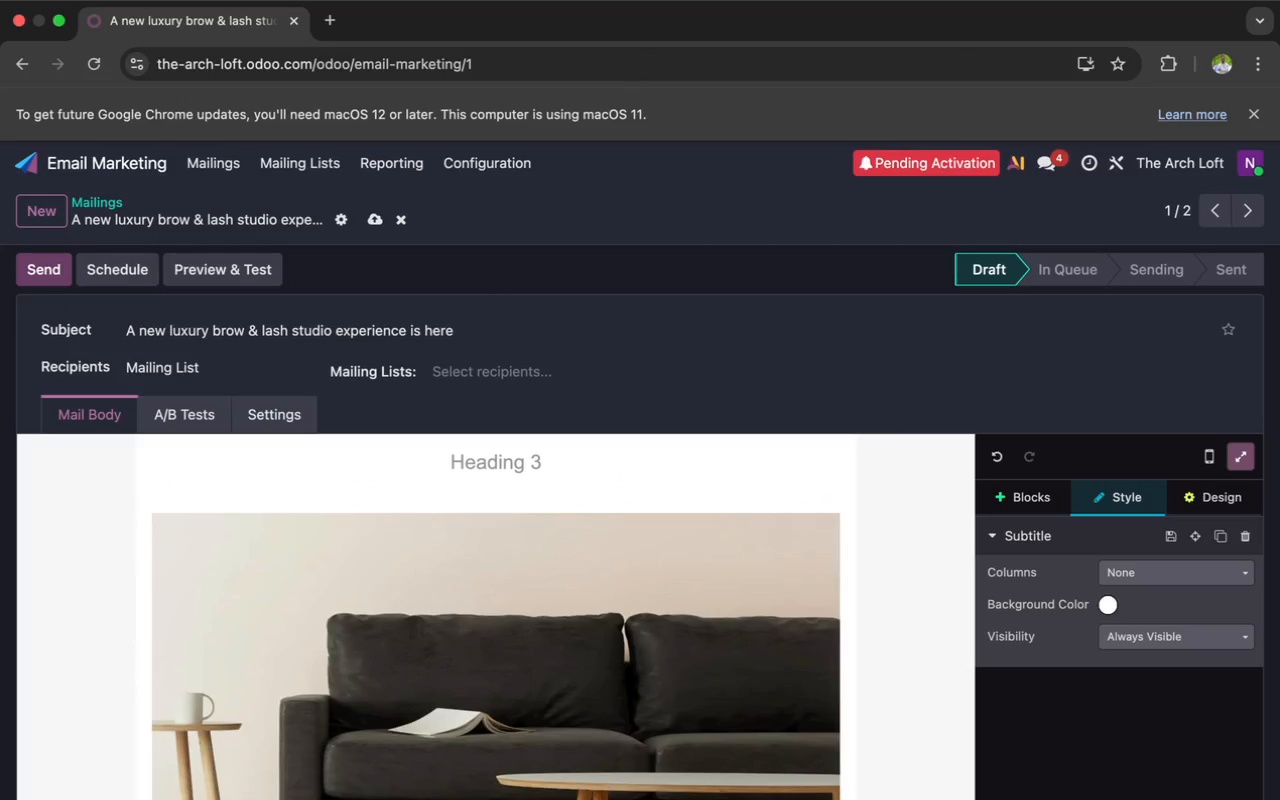 
type(THE ARCH LOFT)
 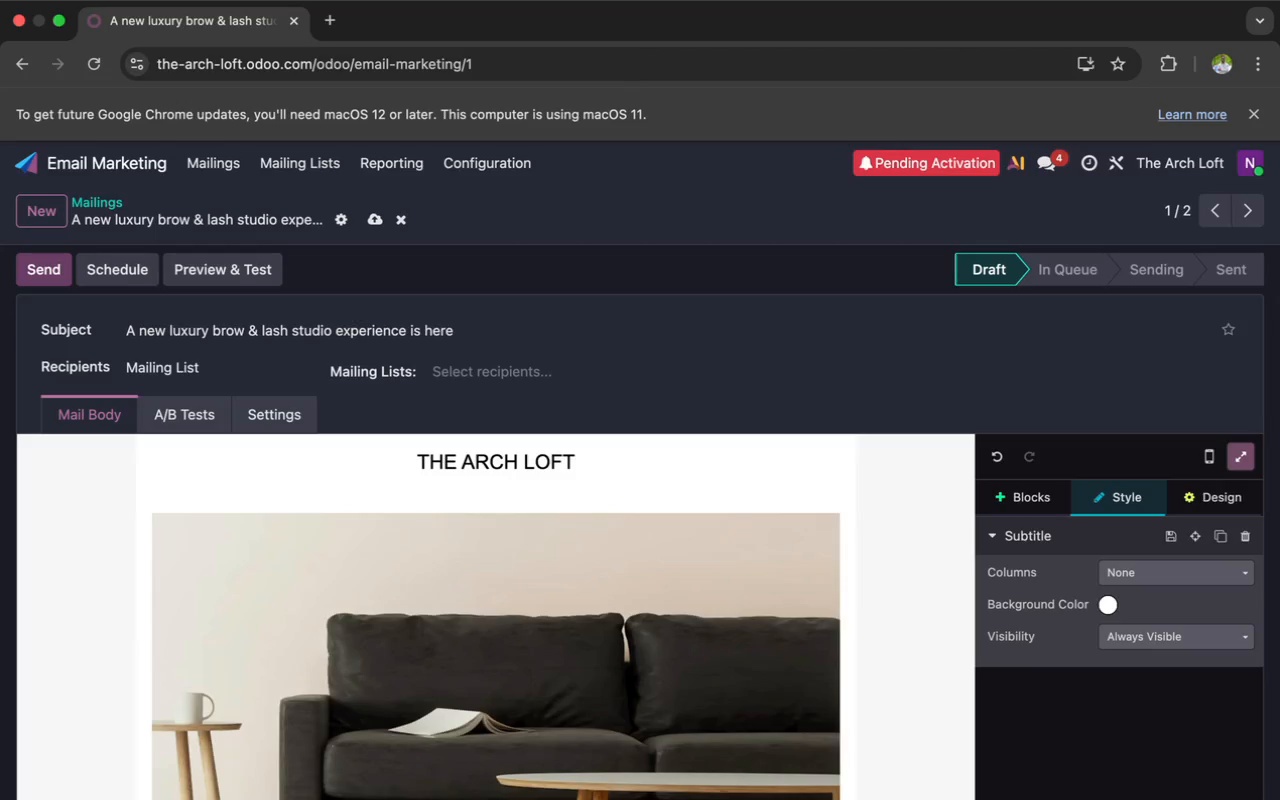 
wait(6.25)
 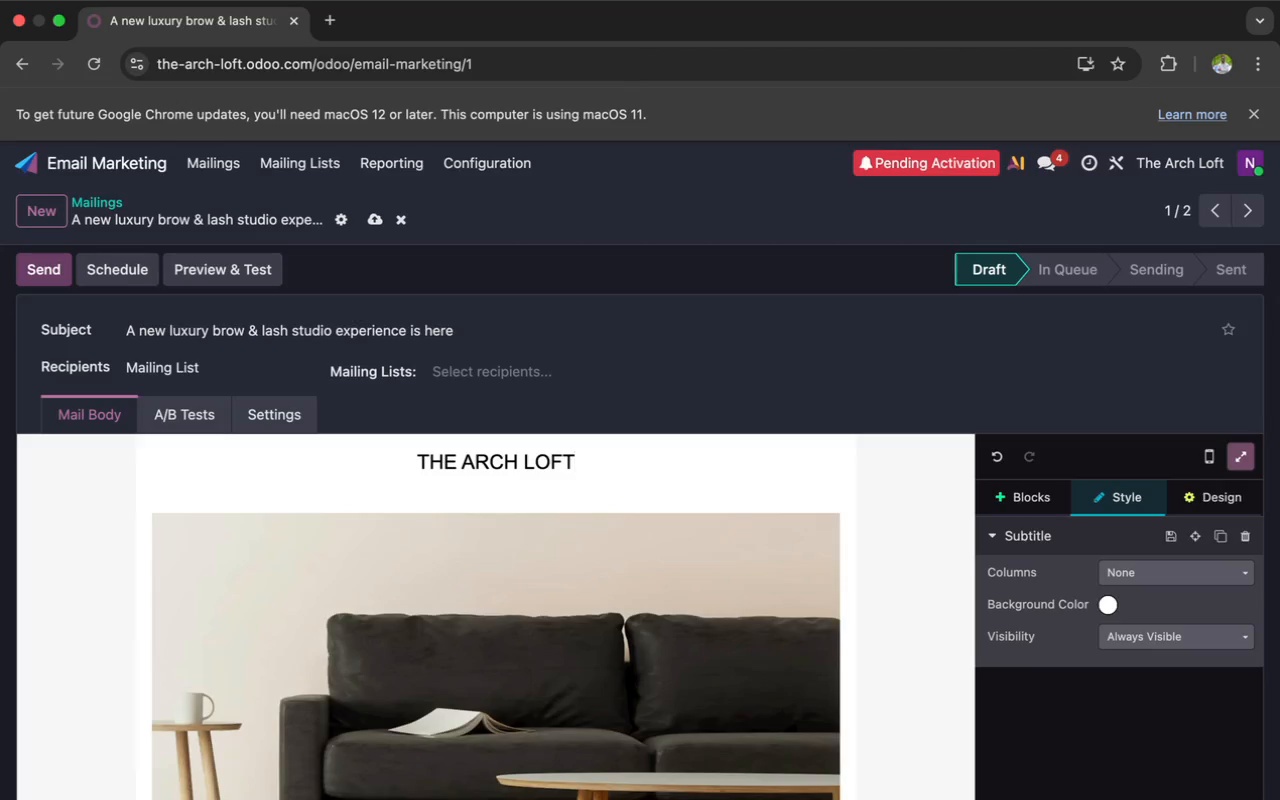 
left_click_drag(start_coordinate=[492, 491], to_coordinate=[496, 475])
 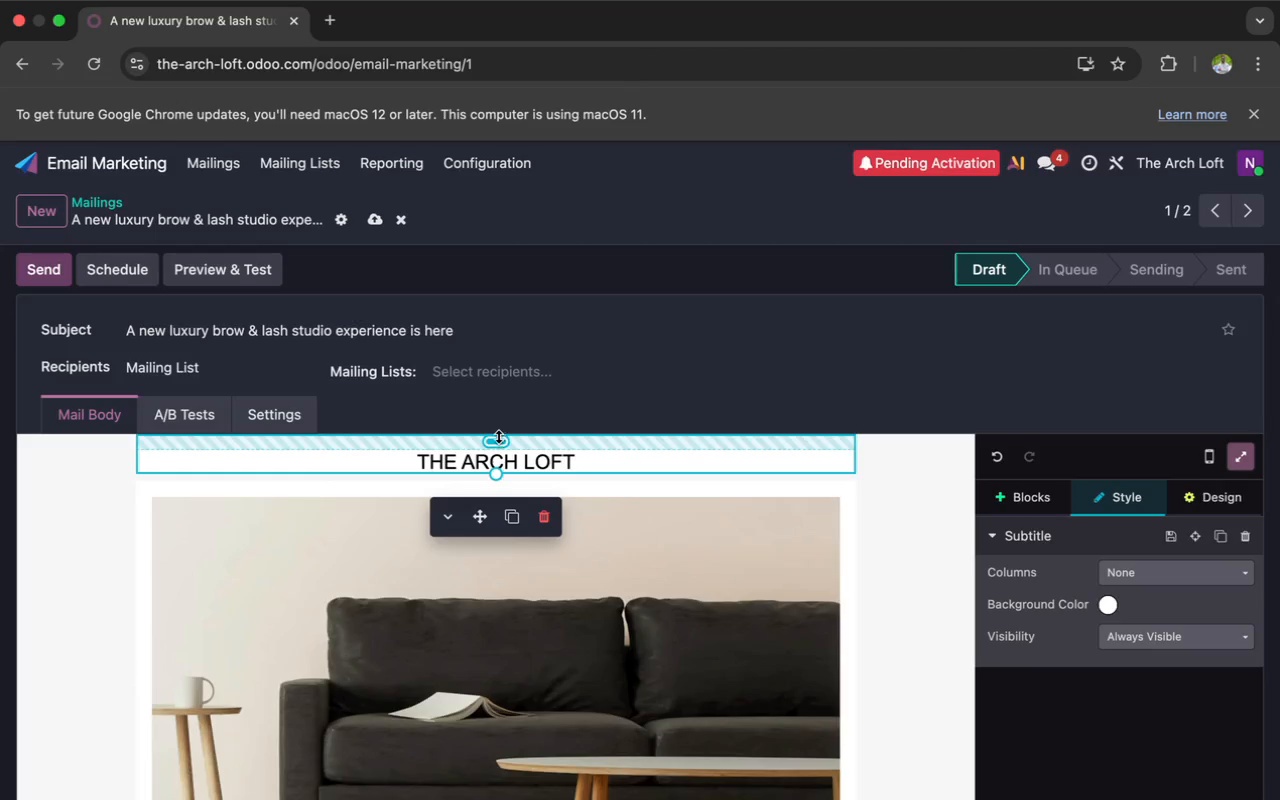 
left_click_drag(start_coordinate=[496, 444], to_coordinate=[494, 427])
 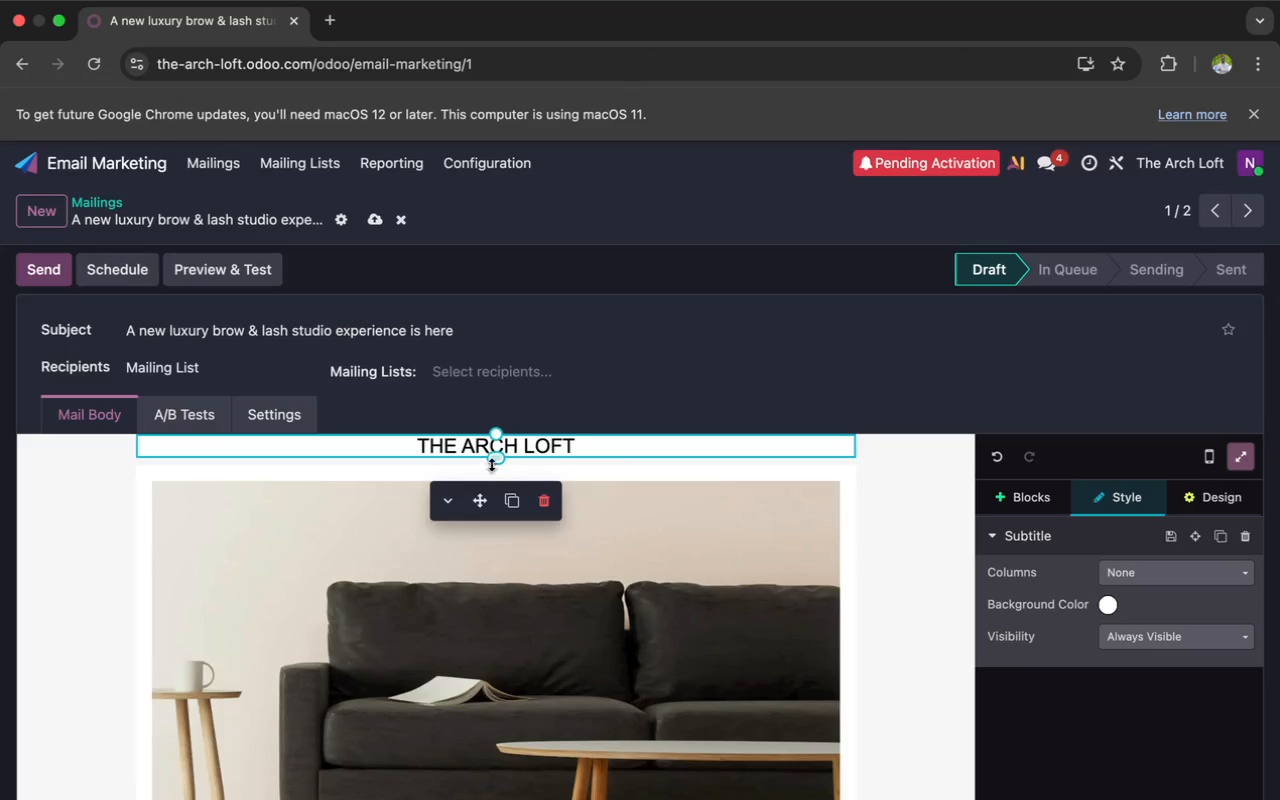 
left_click_drag(start_coordinate=[495, 456], to_coordinate=[495, 473])
 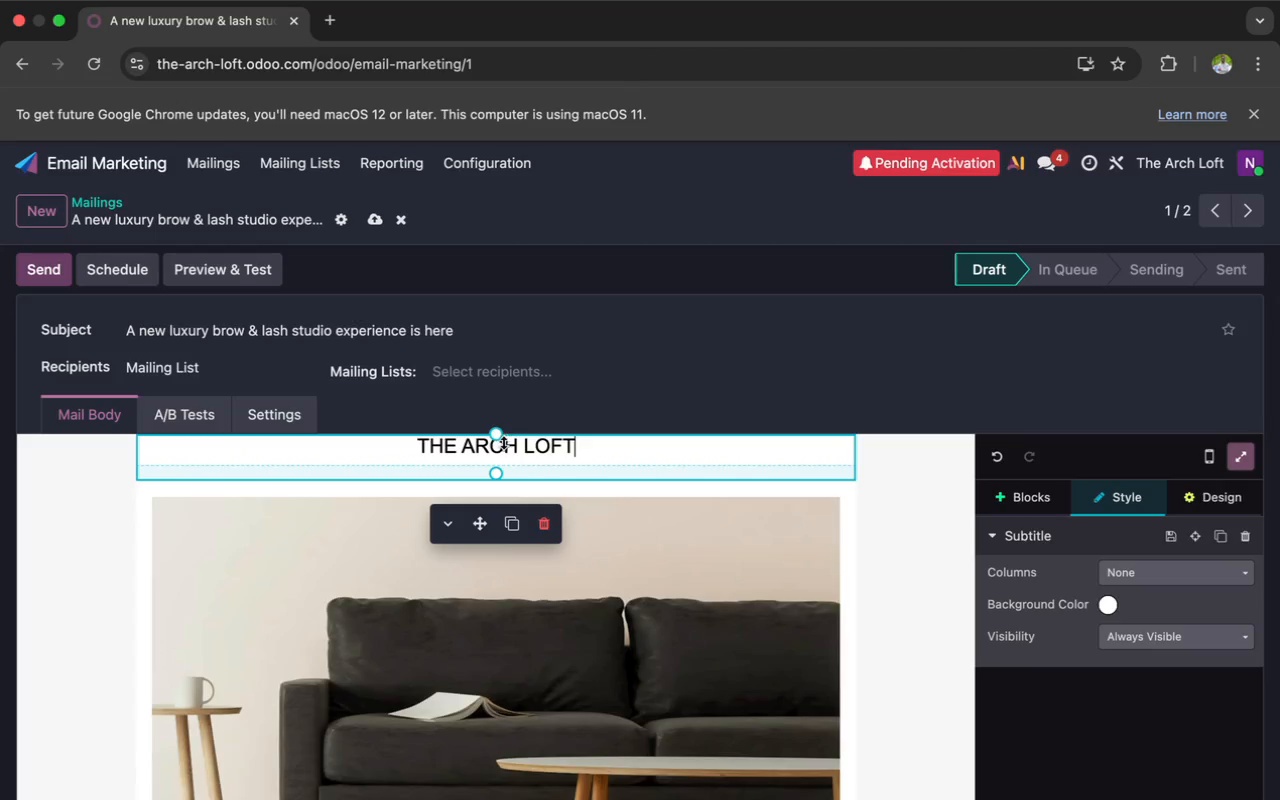 
left_click_drag(start_coordinate=[498, 443], to_coordinate=[500, 454])
 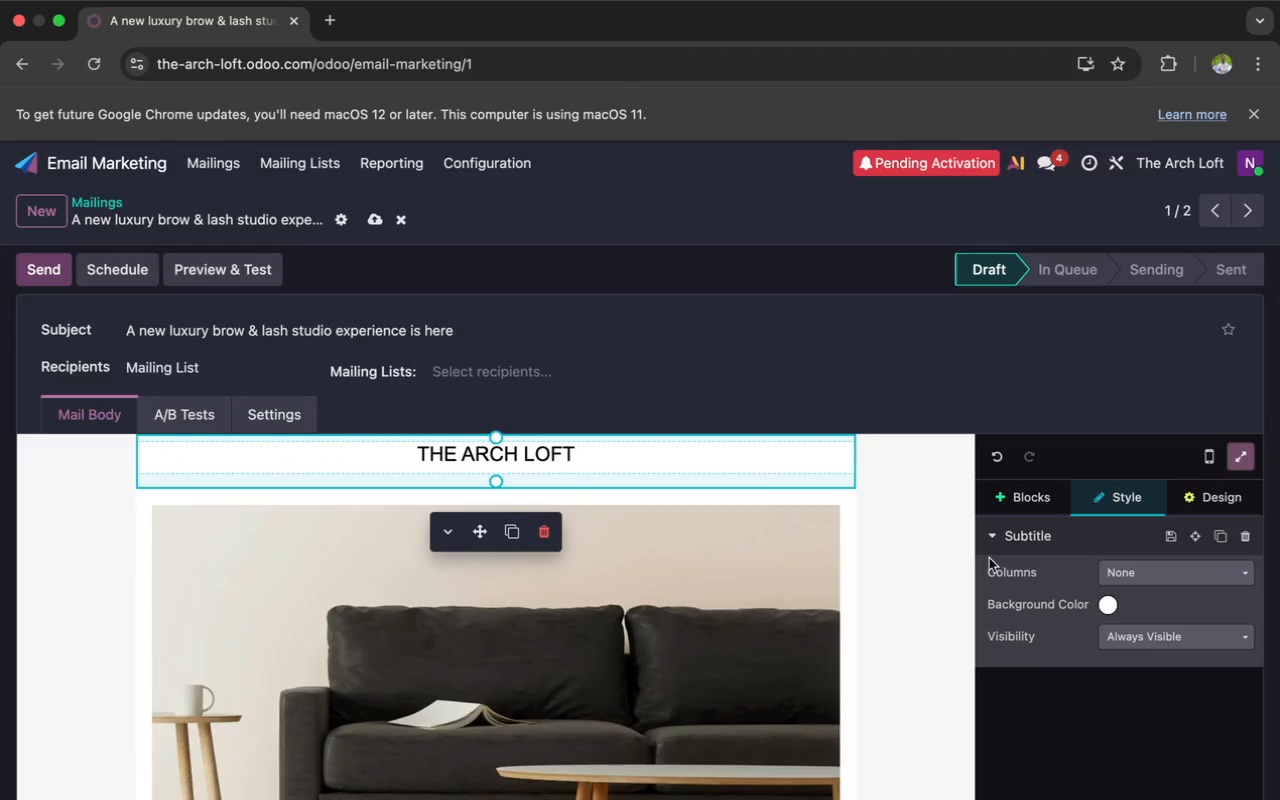 
wait(7.99)
 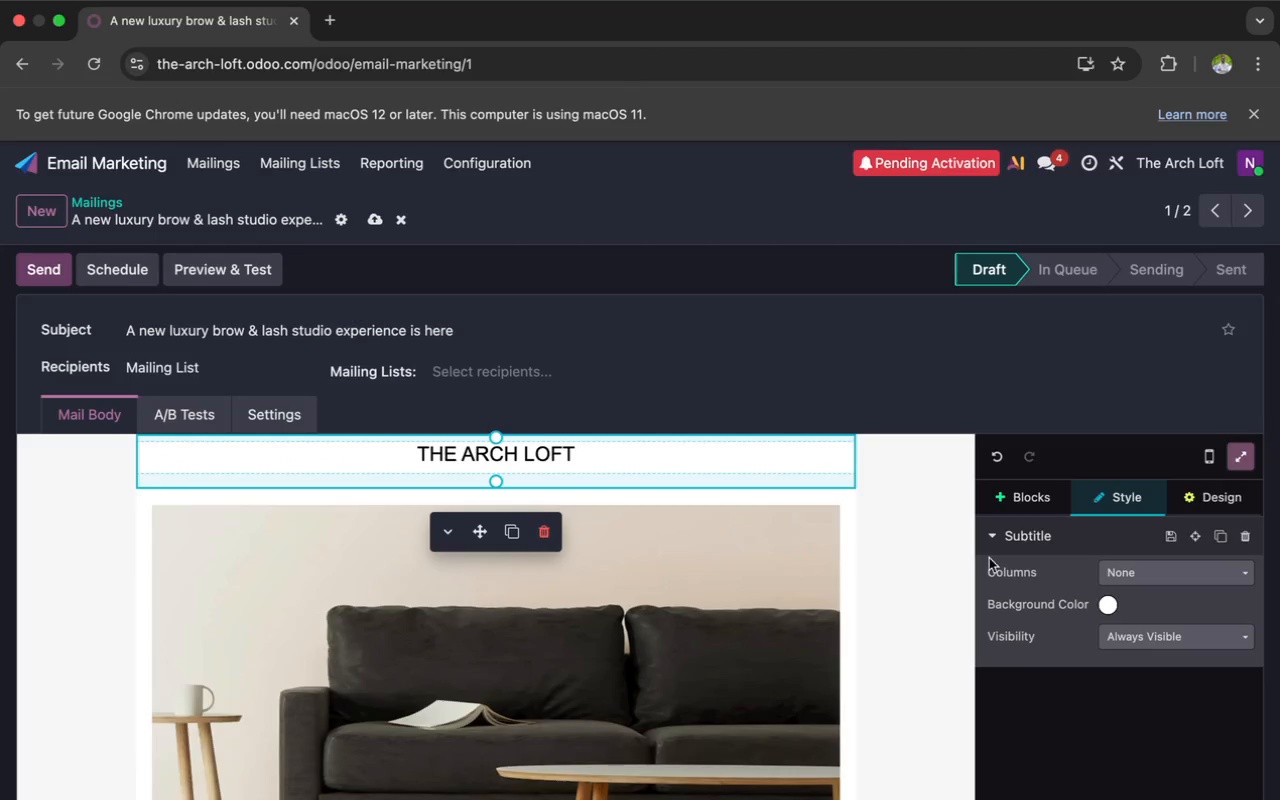 
left_click([1244, 636])
 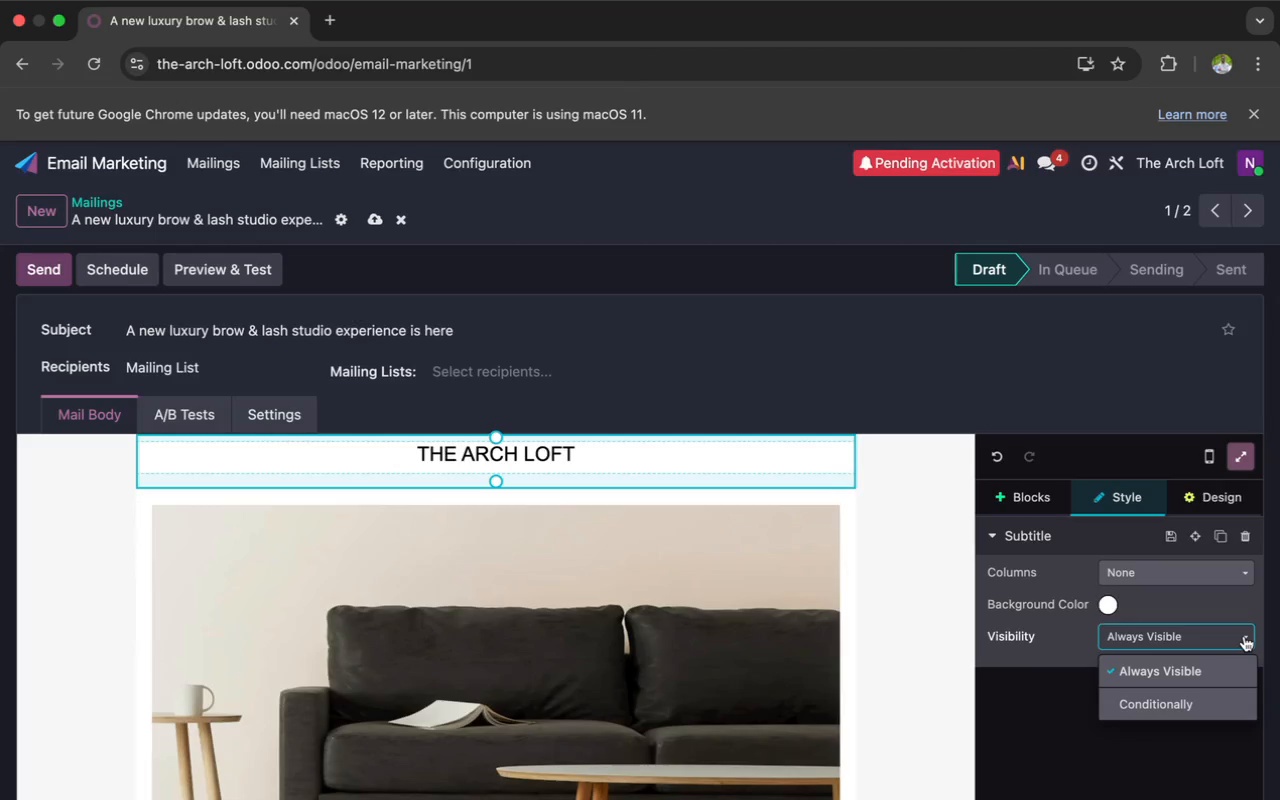 
left_click([1244, 636])
 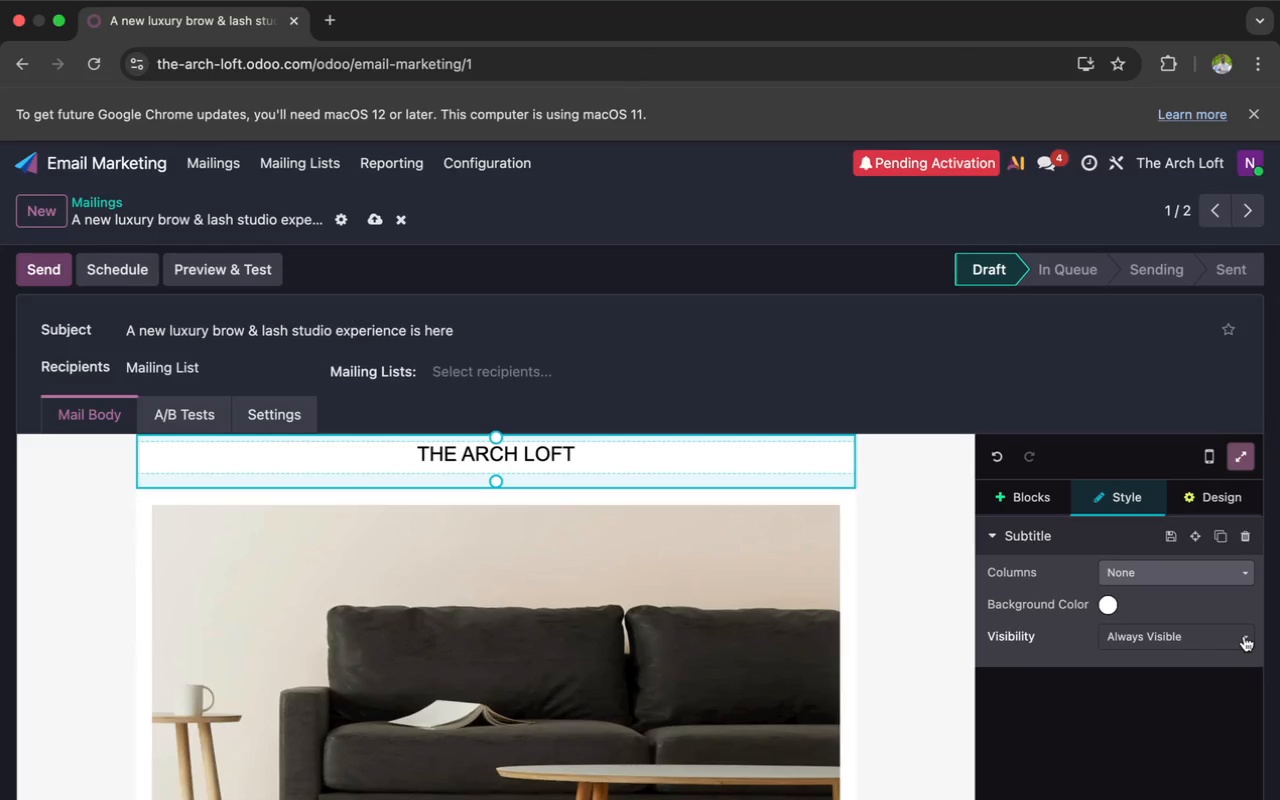 
mouse_move([1218, 562])
 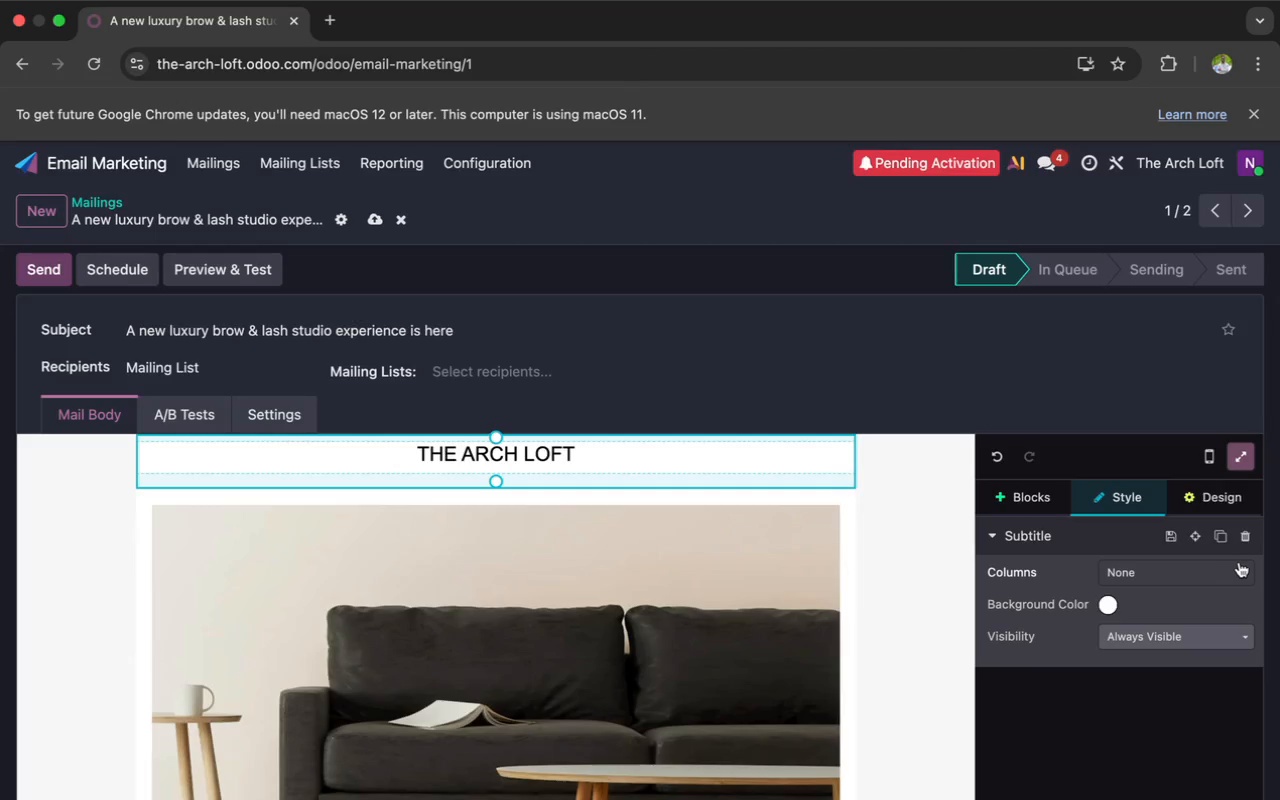 
left_click([1246, 564])
 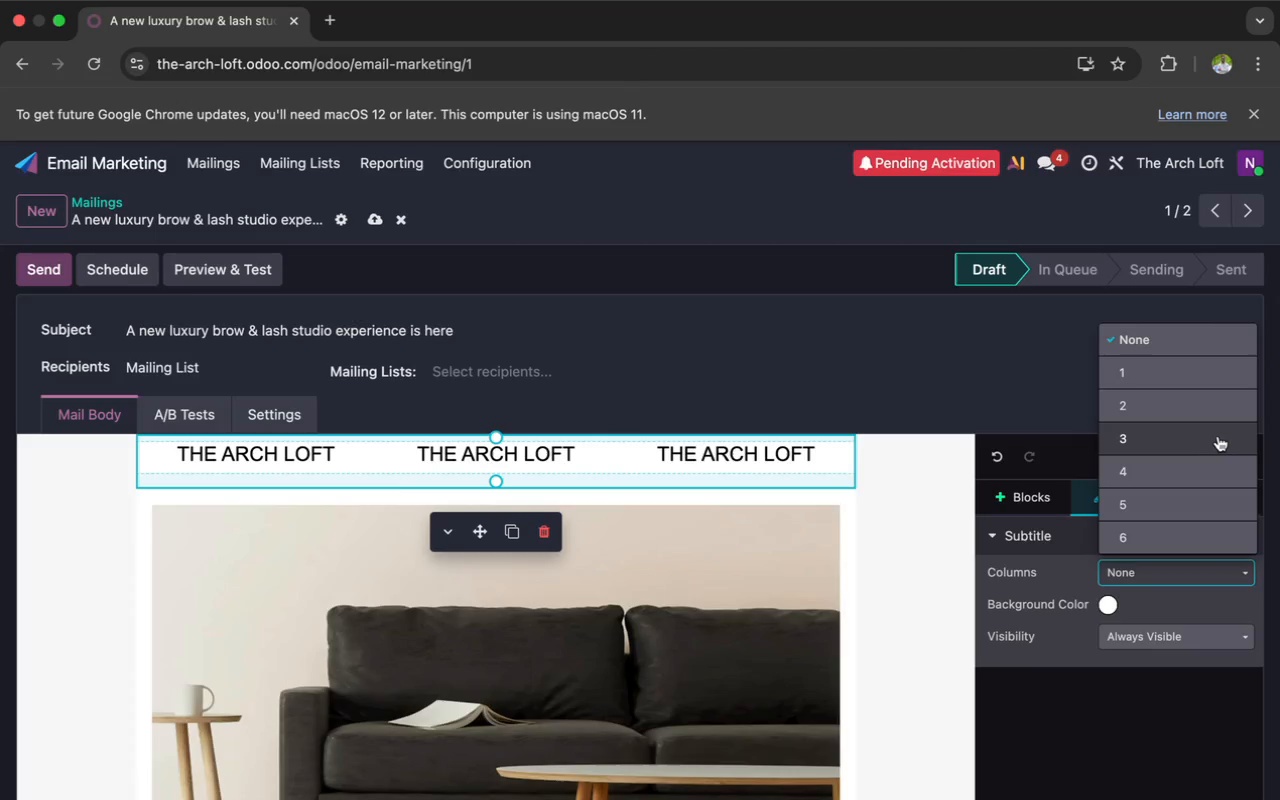 
wait(9.32)
 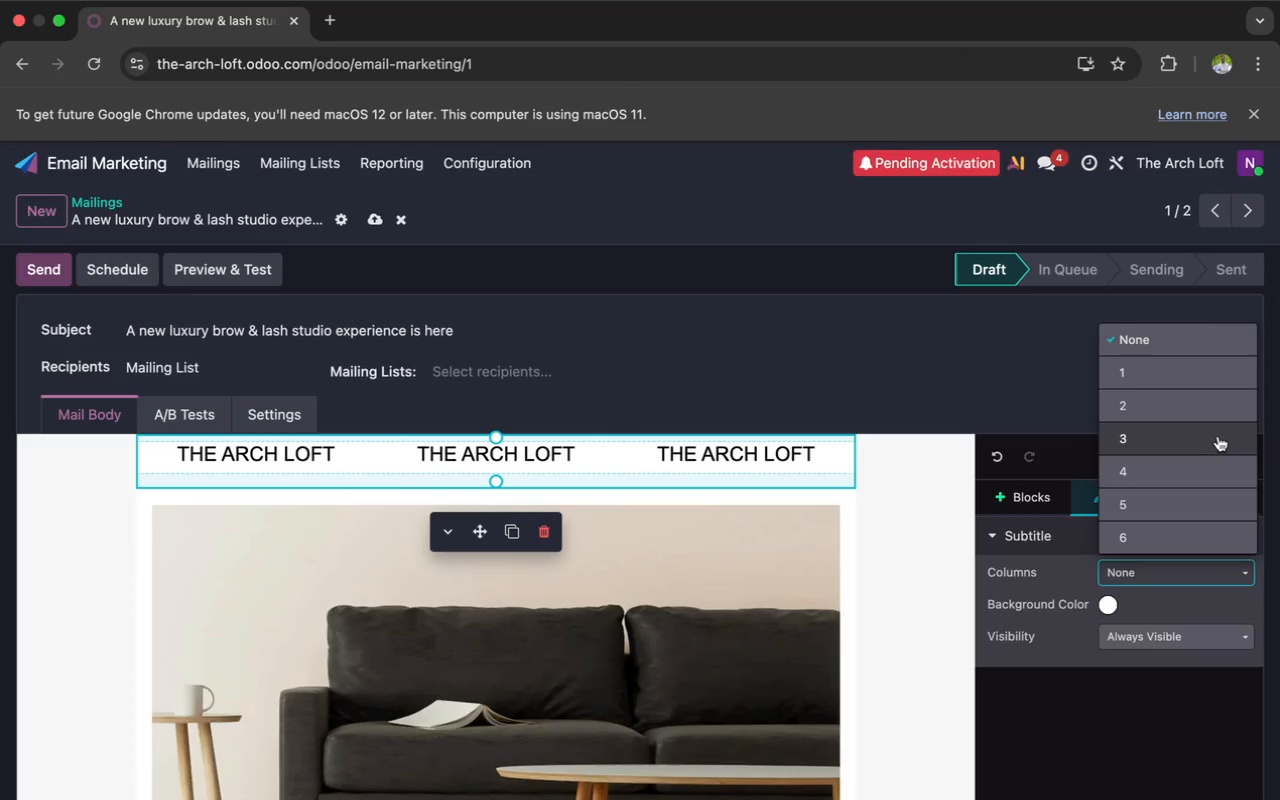 
left_click([1071, 364])
 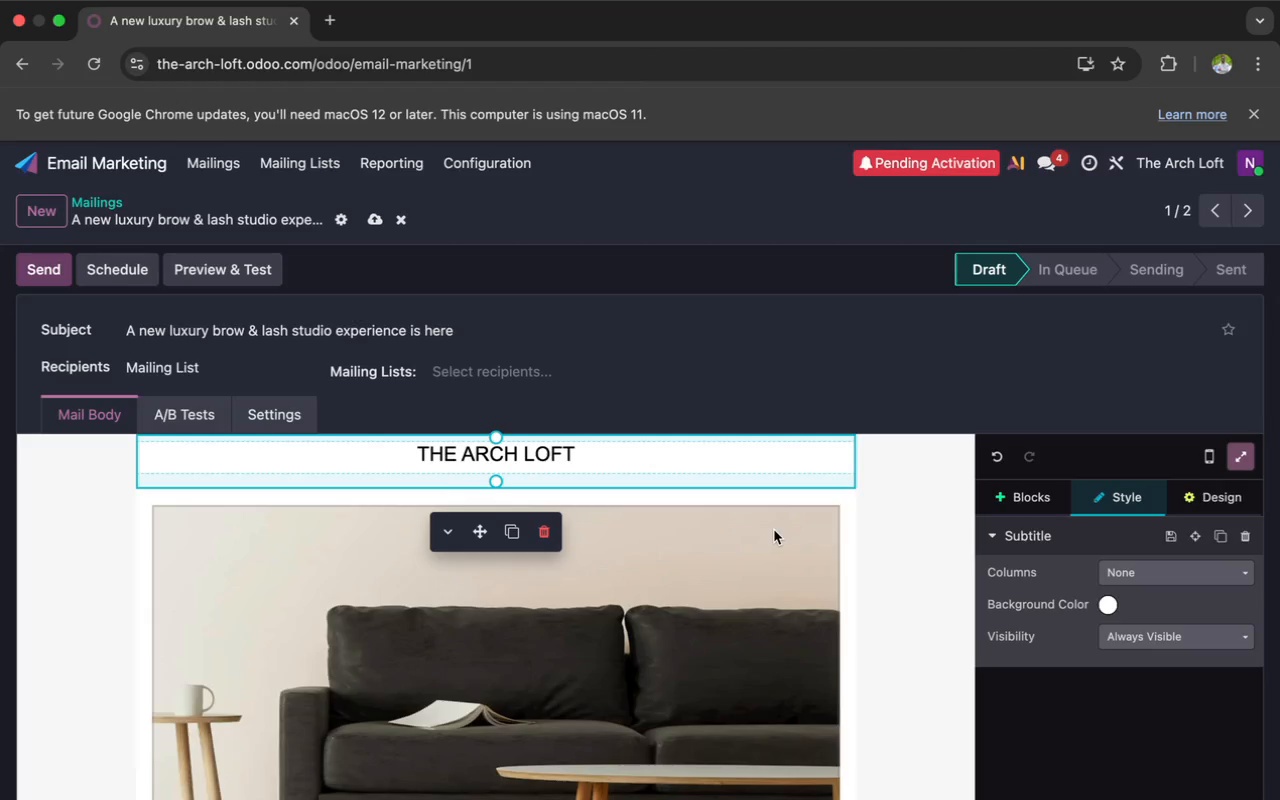 
wait(14.45)
 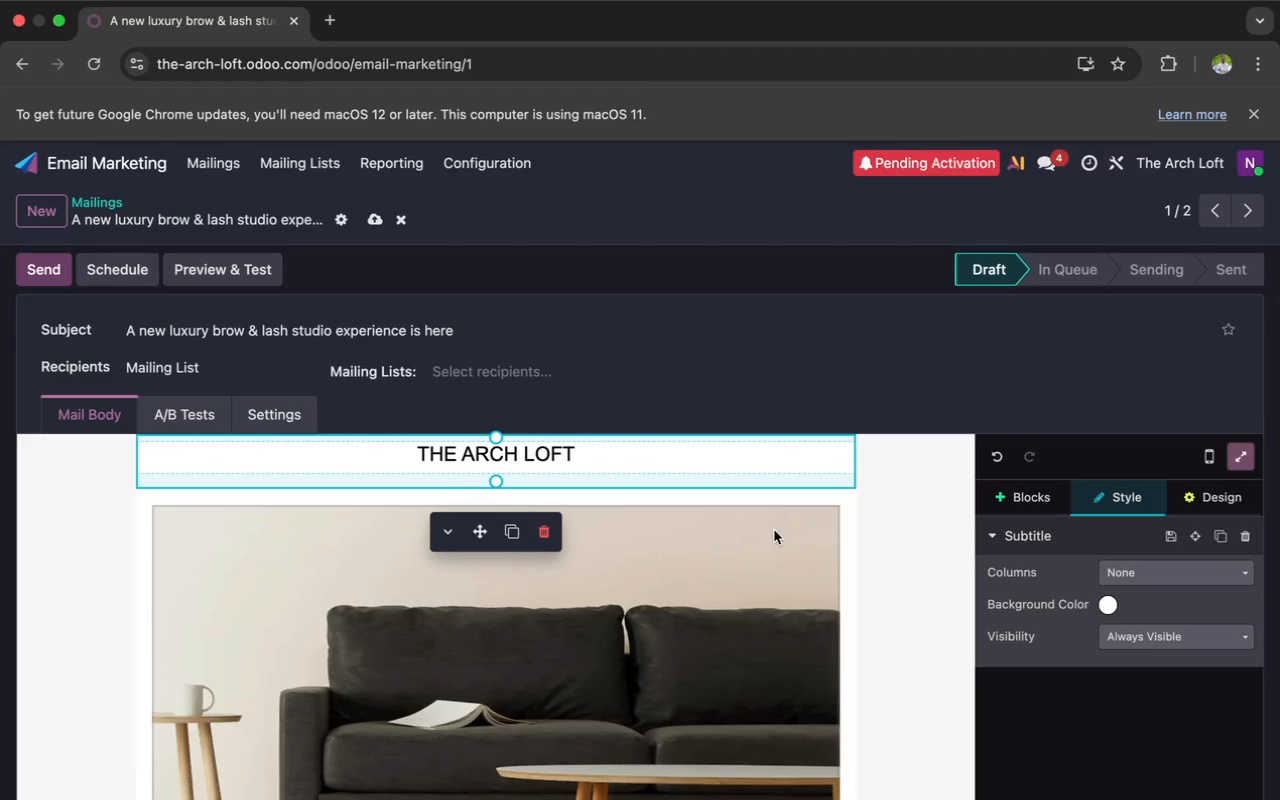 
double_click([563, 603])
 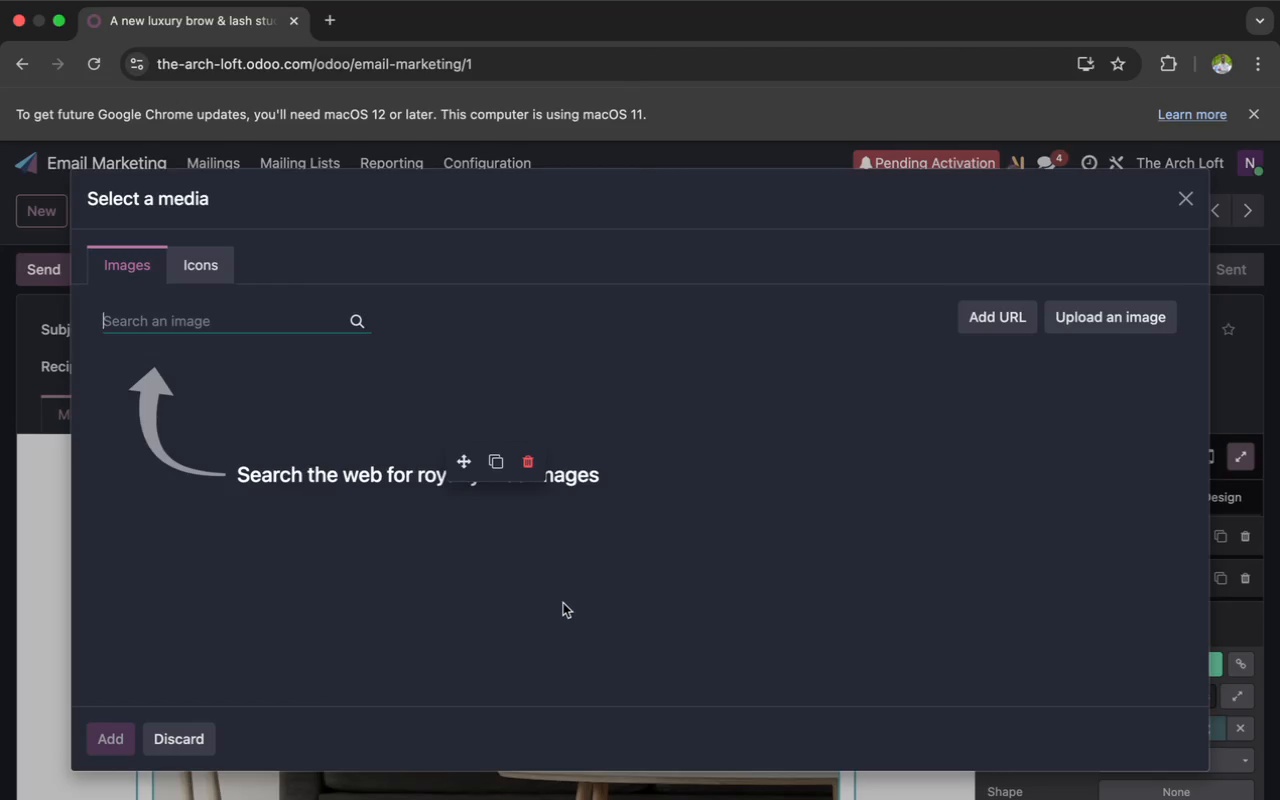 
wait(5.09)
 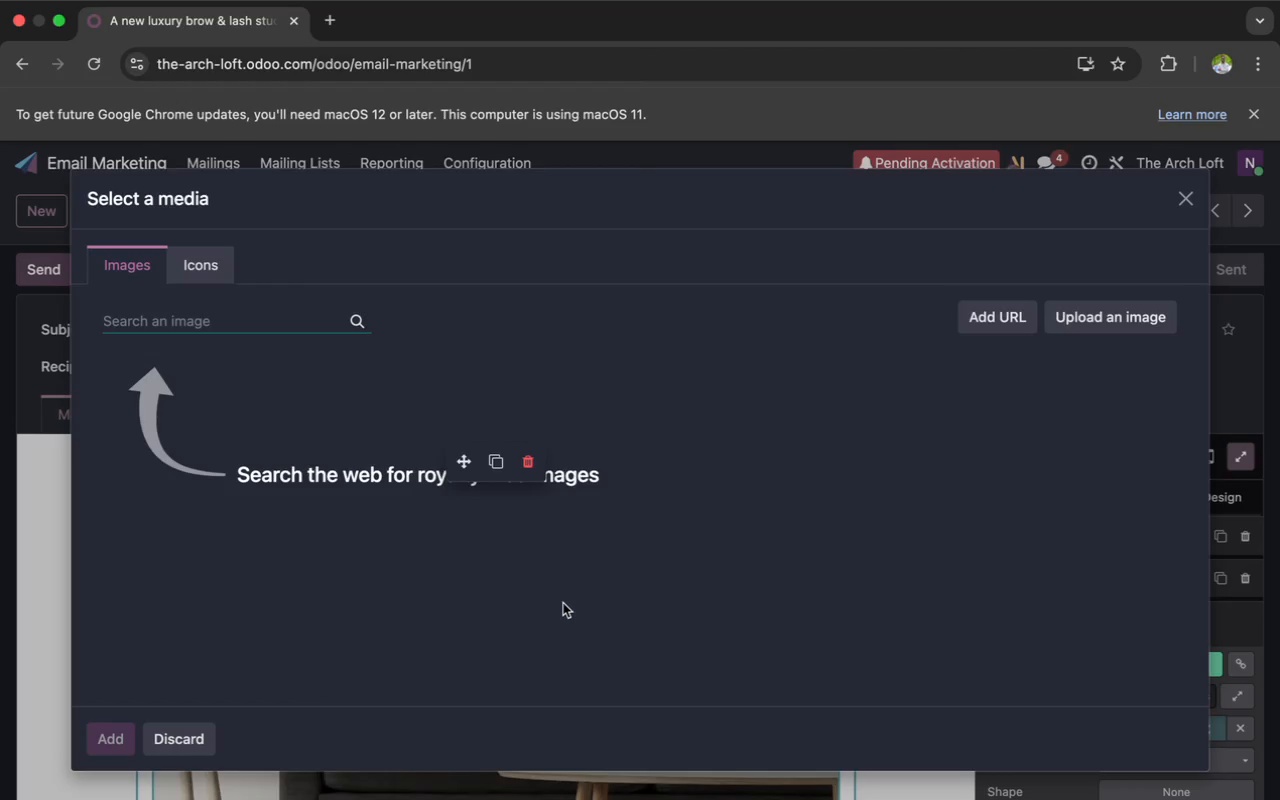 
type(l)
key(Backspace)
type(Lu)
 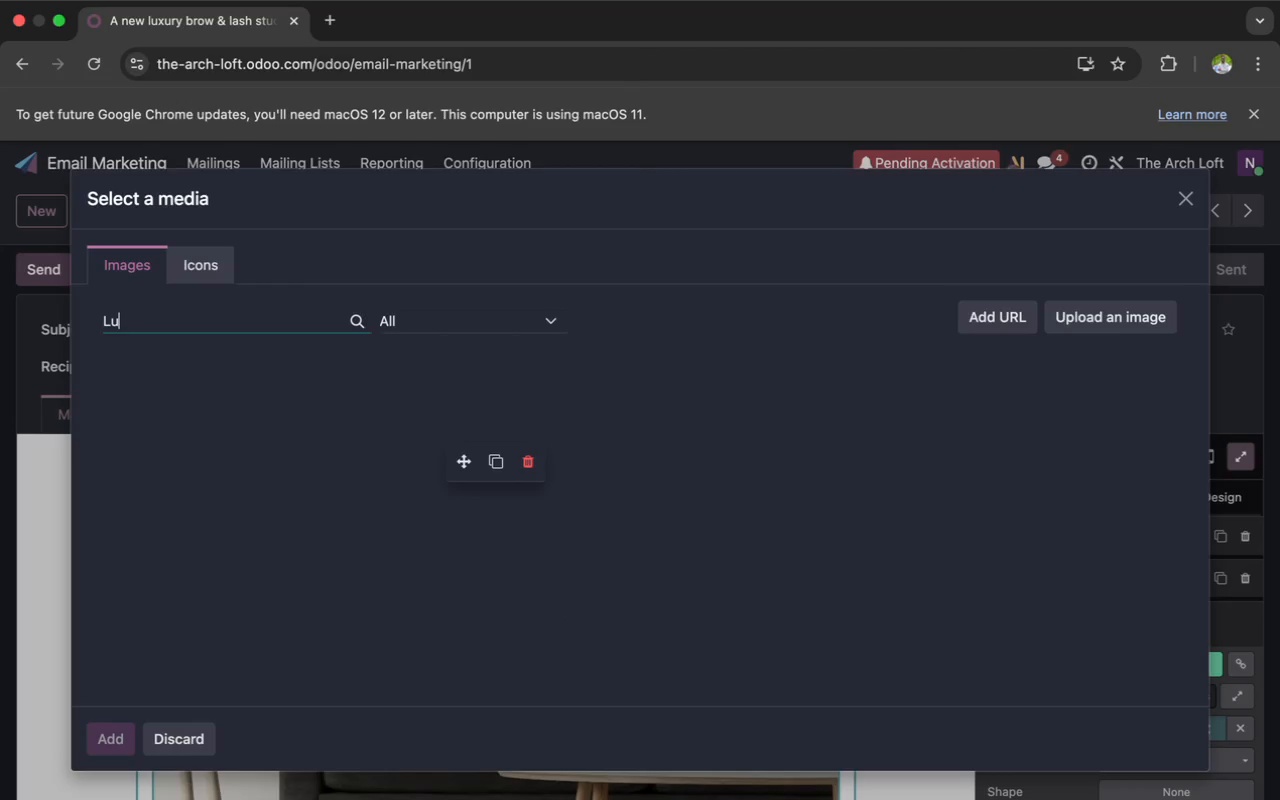 
type(xu)
 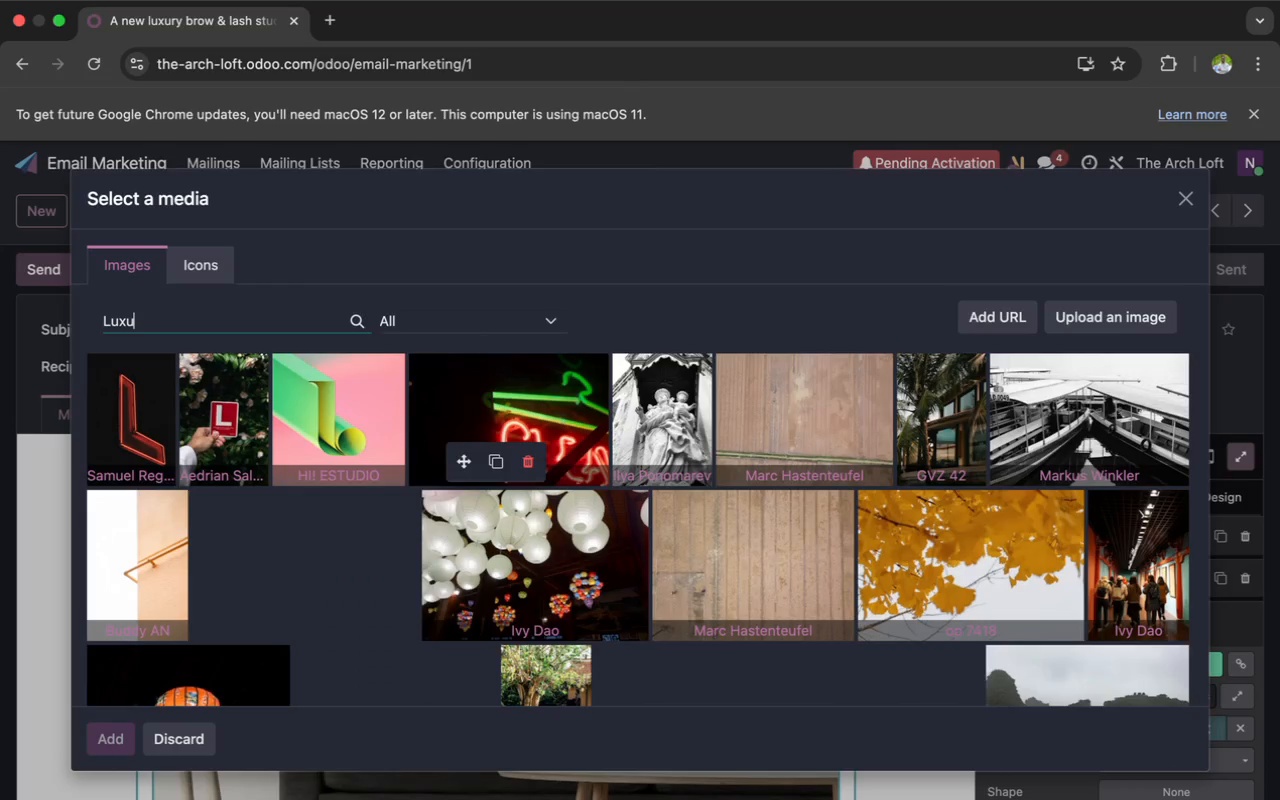 
type(ry brow studio interi)
 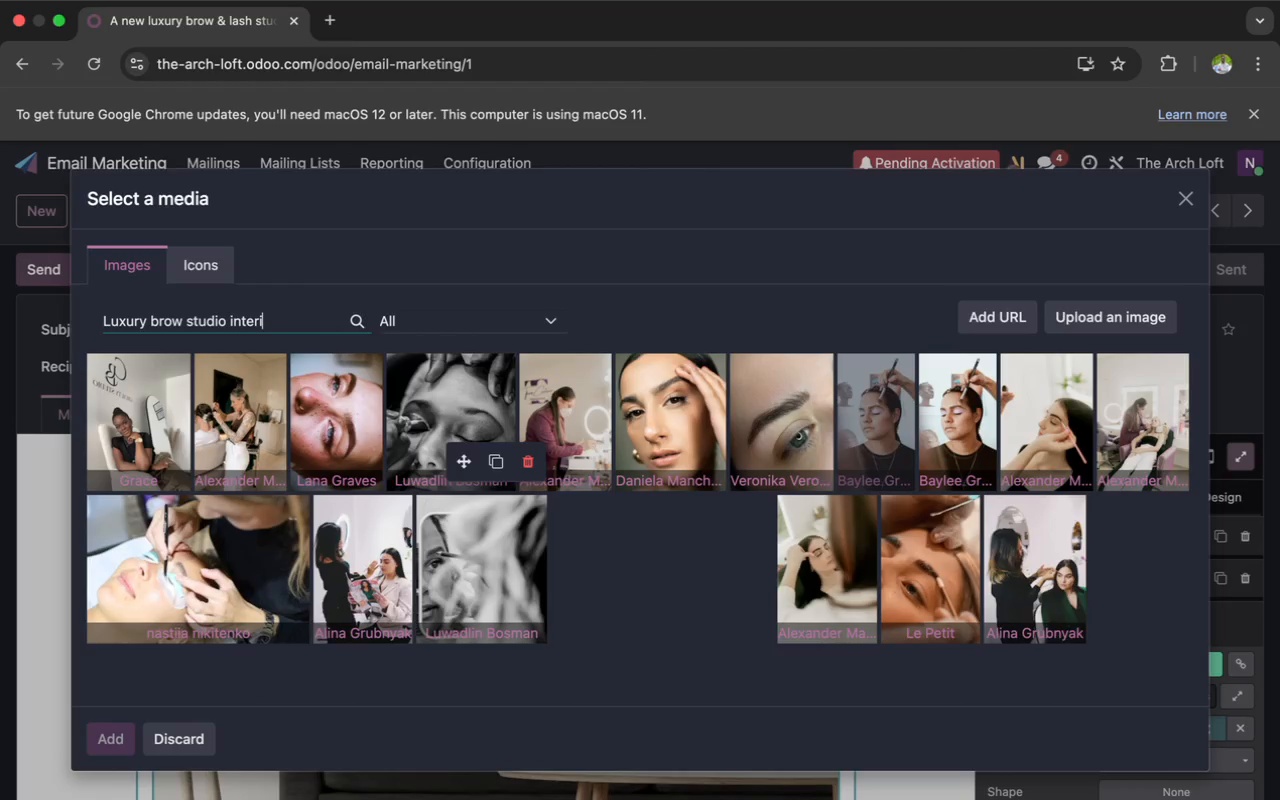 
type(or)
 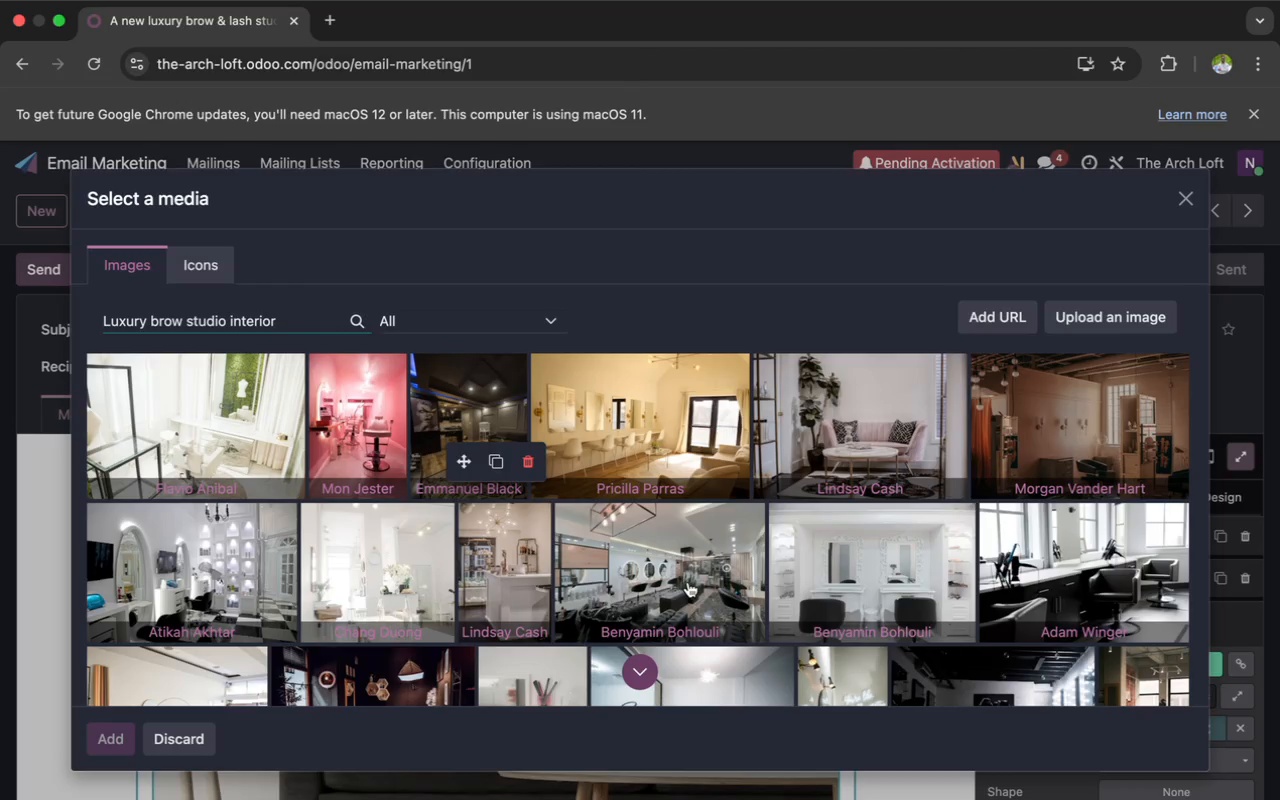 
wait(88.03)
 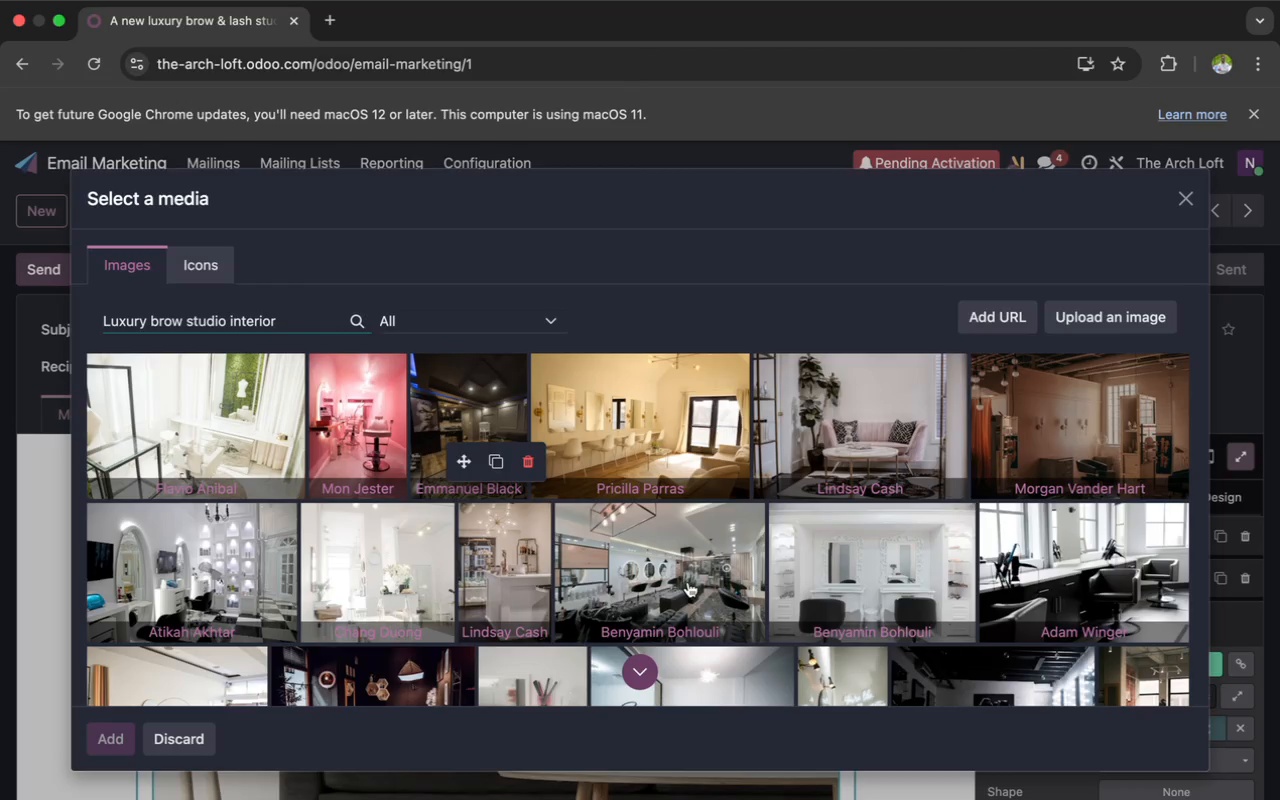 
scroll: coordinate [811, 549], scroll_direction: down, amount: 8.0
 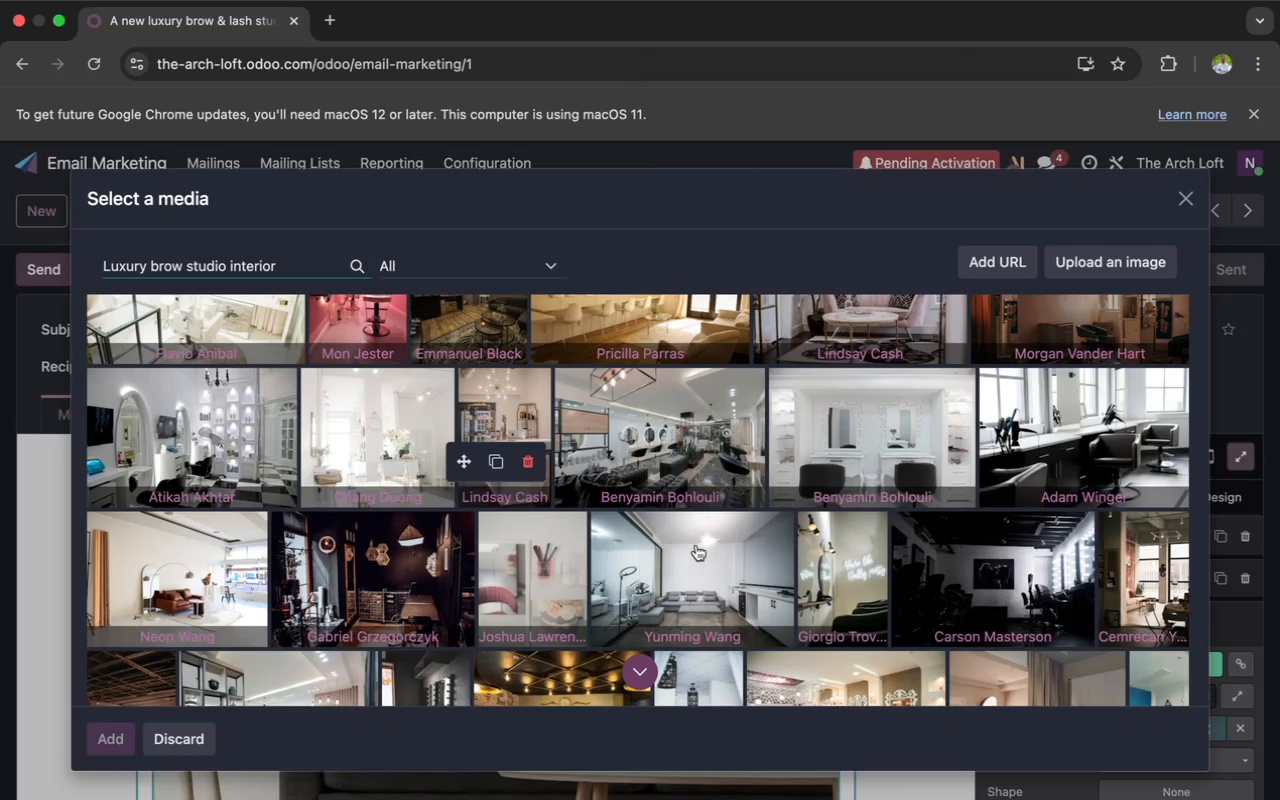 
left_click([389, 547])
 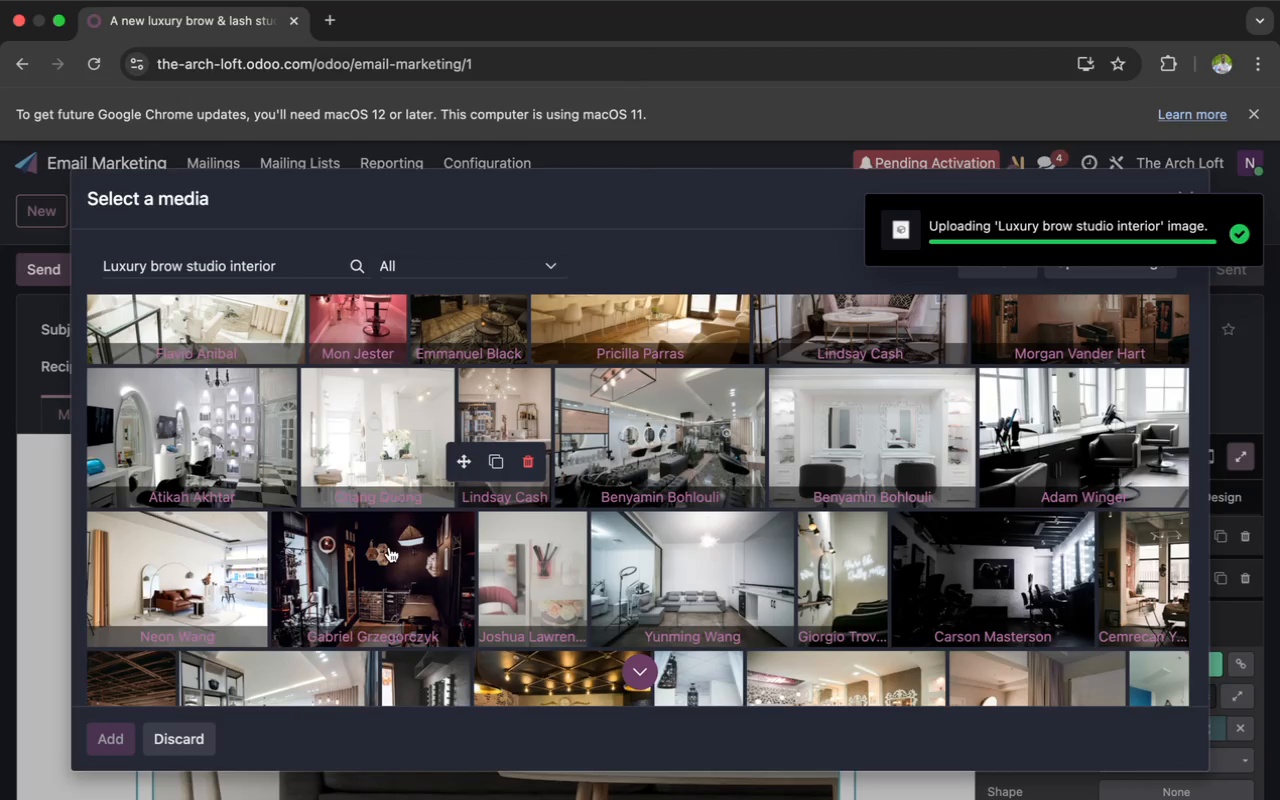 
wait(8.71)
 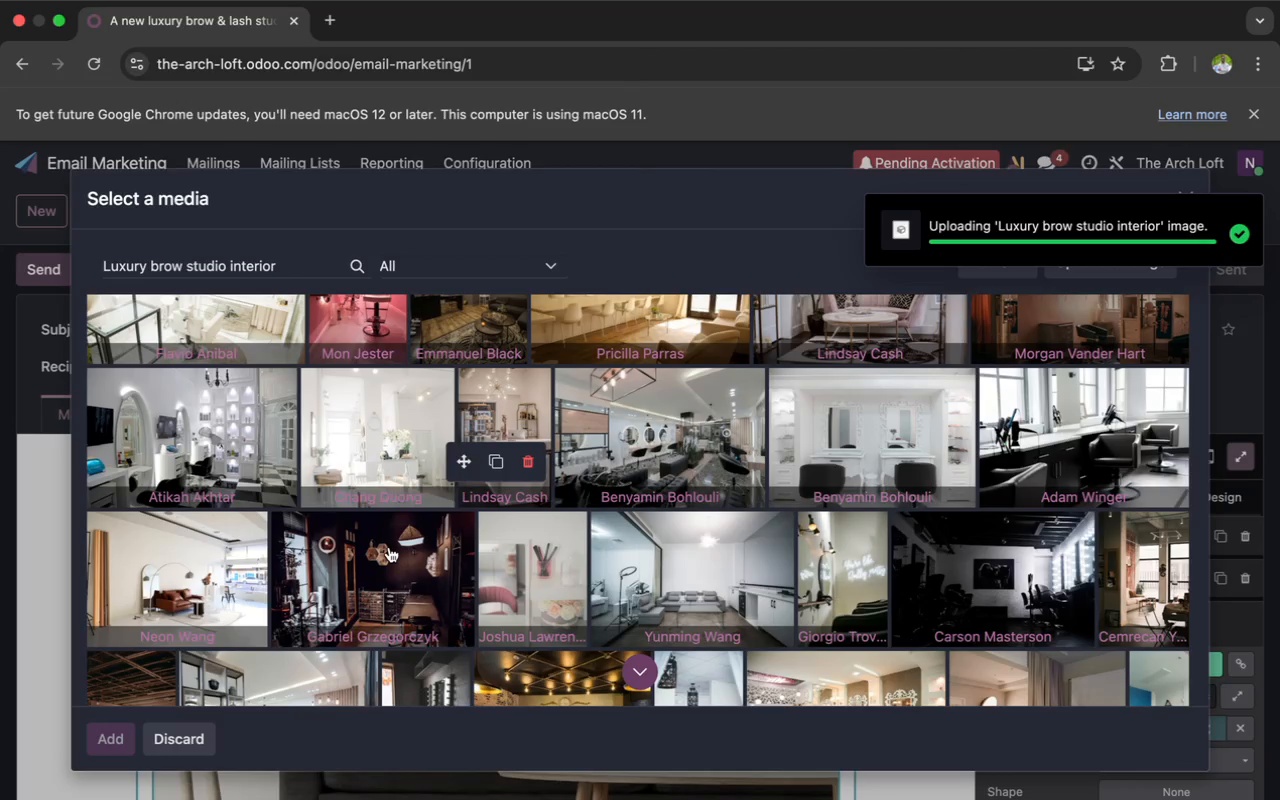 
scroll: coordinate [389, 547], scroll_direction: down, amount: 2.0
 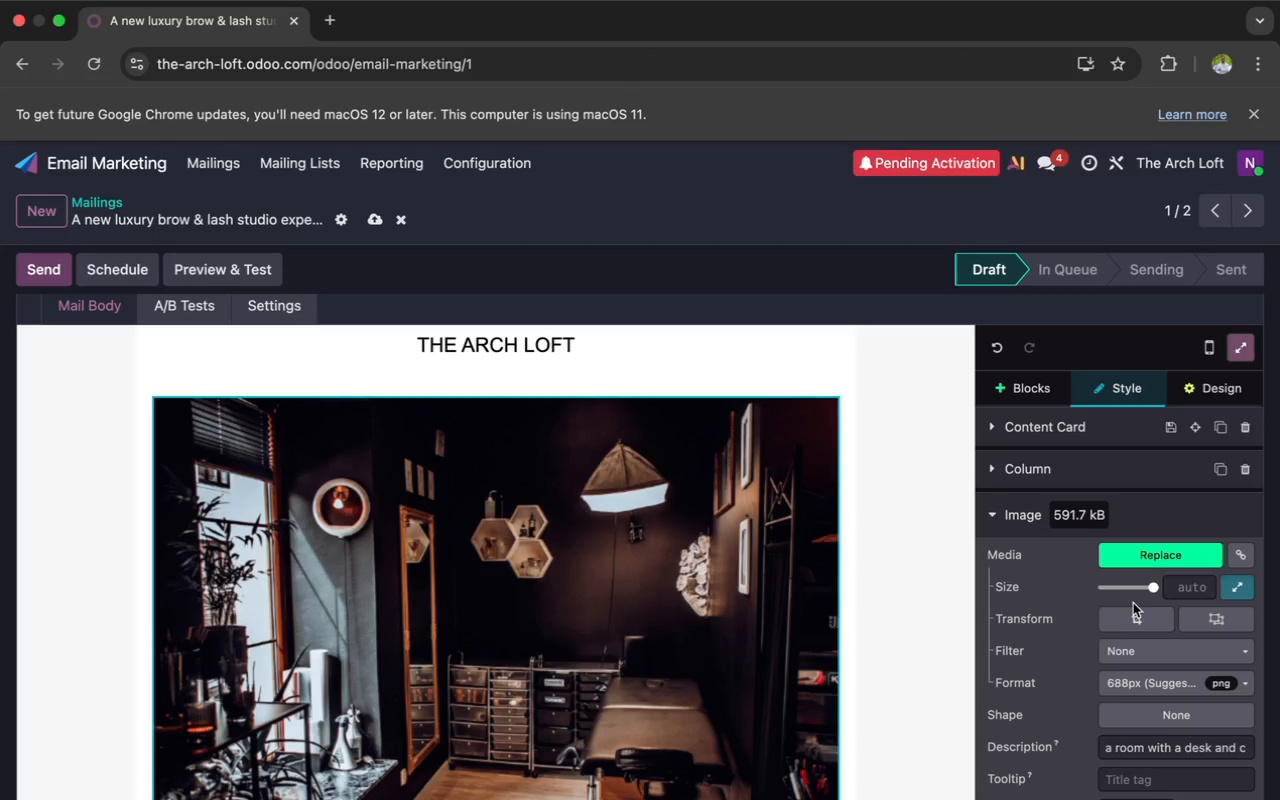 
left_click([1134, 614])
 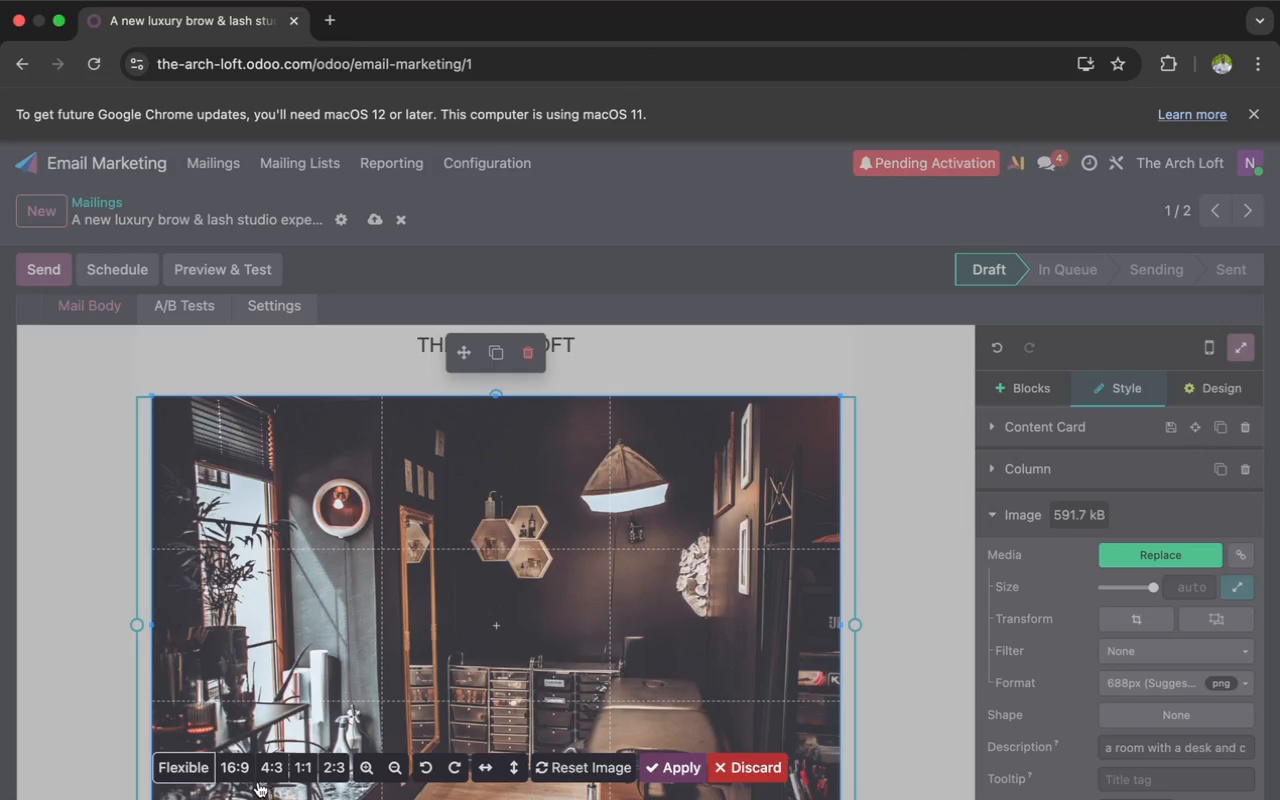 
left_click([235, 767])
 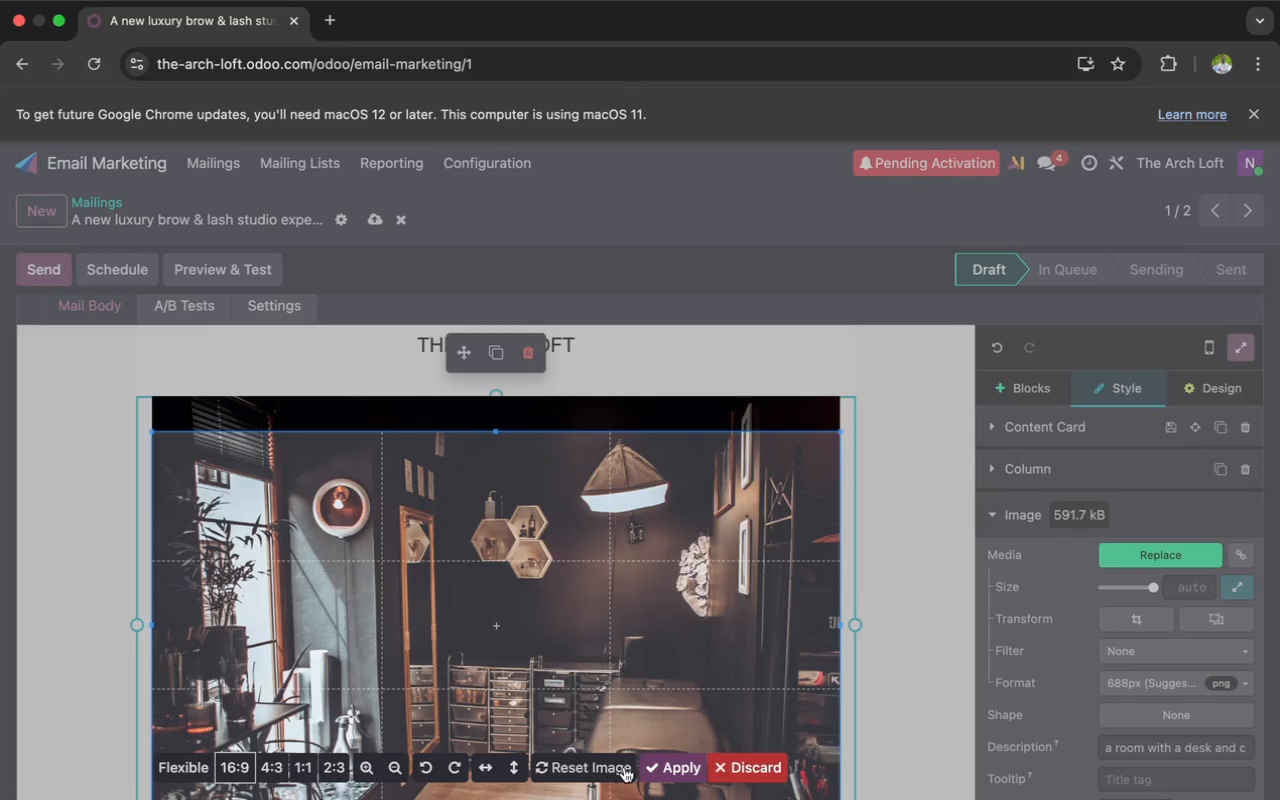 
left_click([657, 768])
 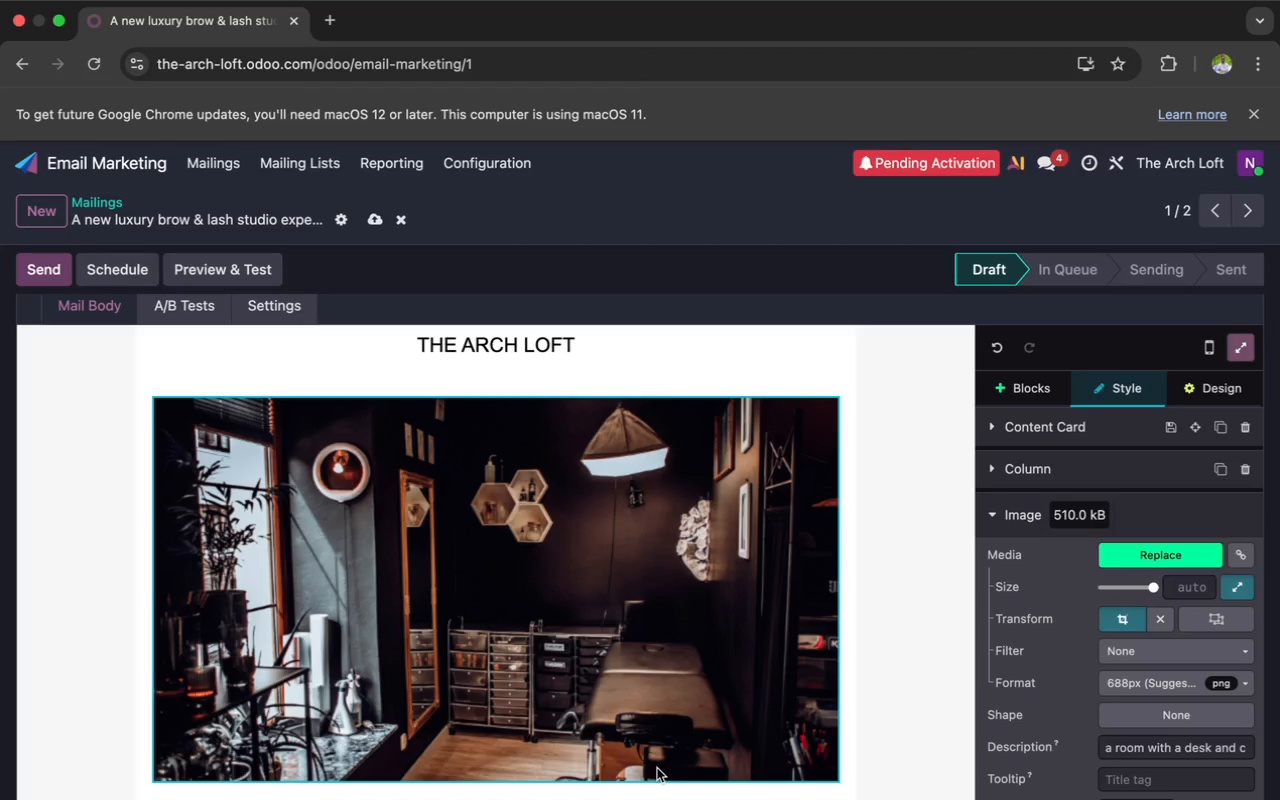 
wait(9.39)
 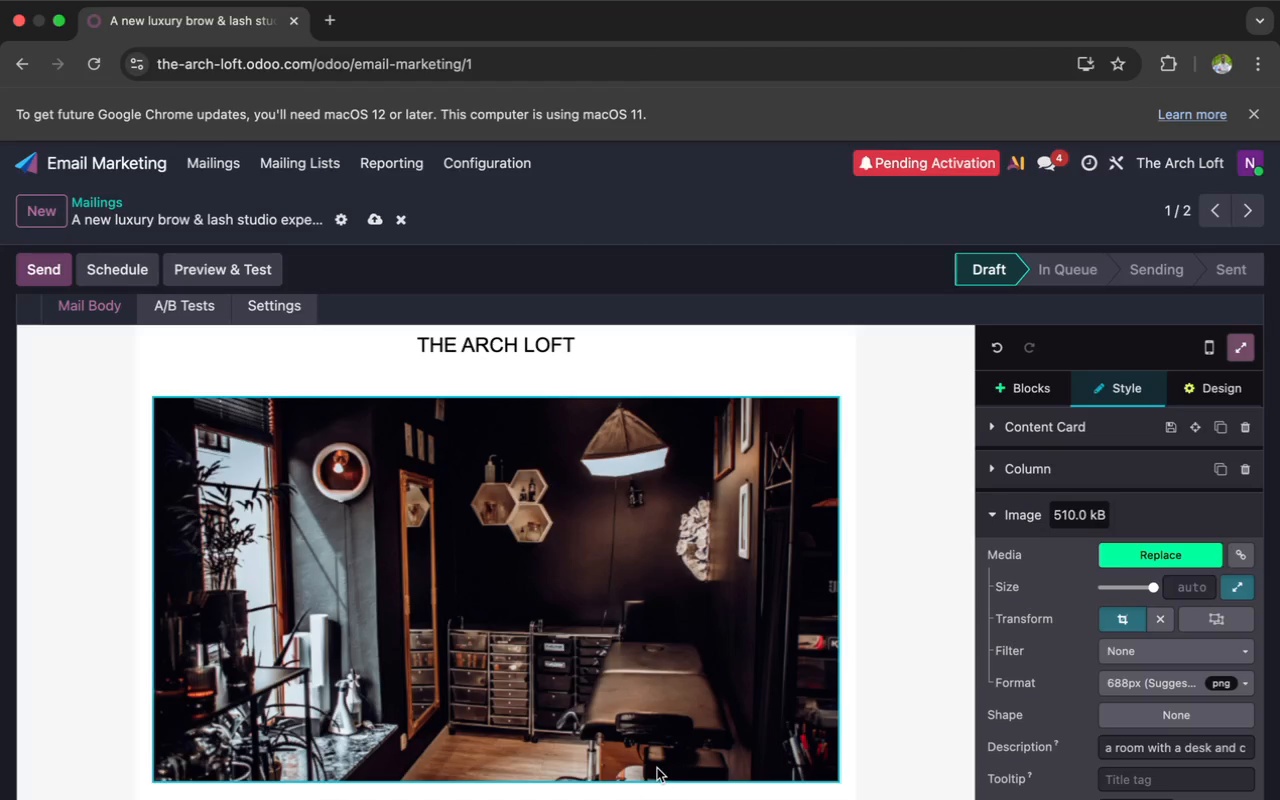 
scroll: coordinate [657, 768], scroll_direction: down, amount: 11.0
 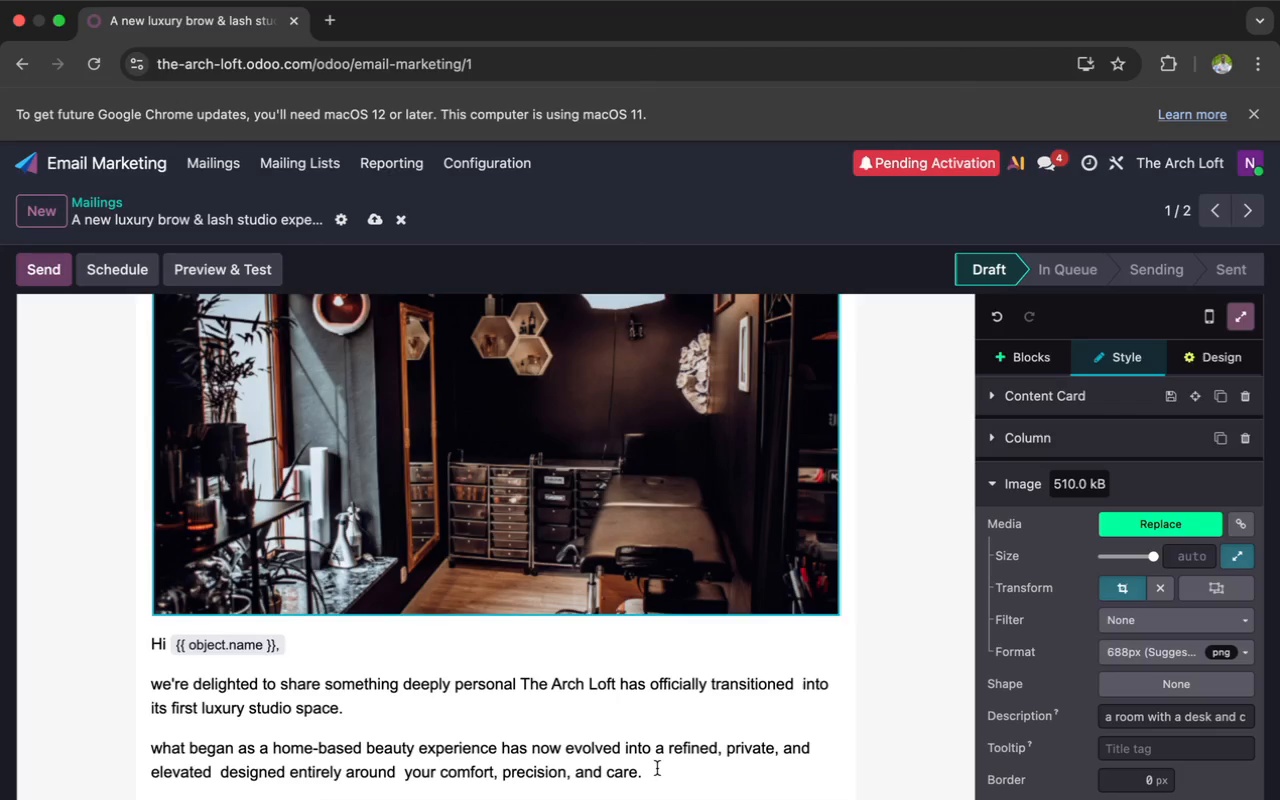 
wait(8.4)
 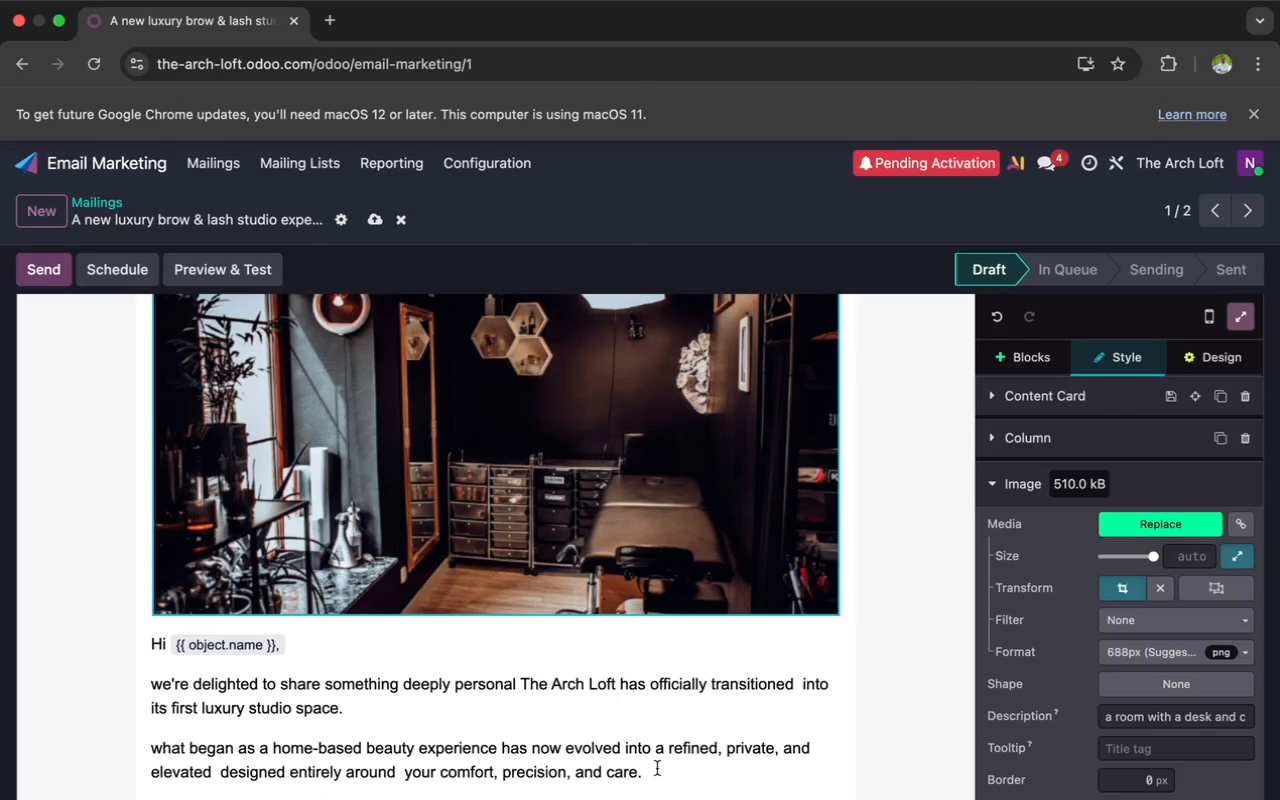 
scroll: coordinate [657, 768], scroll_direction: down, amount: 12.0
 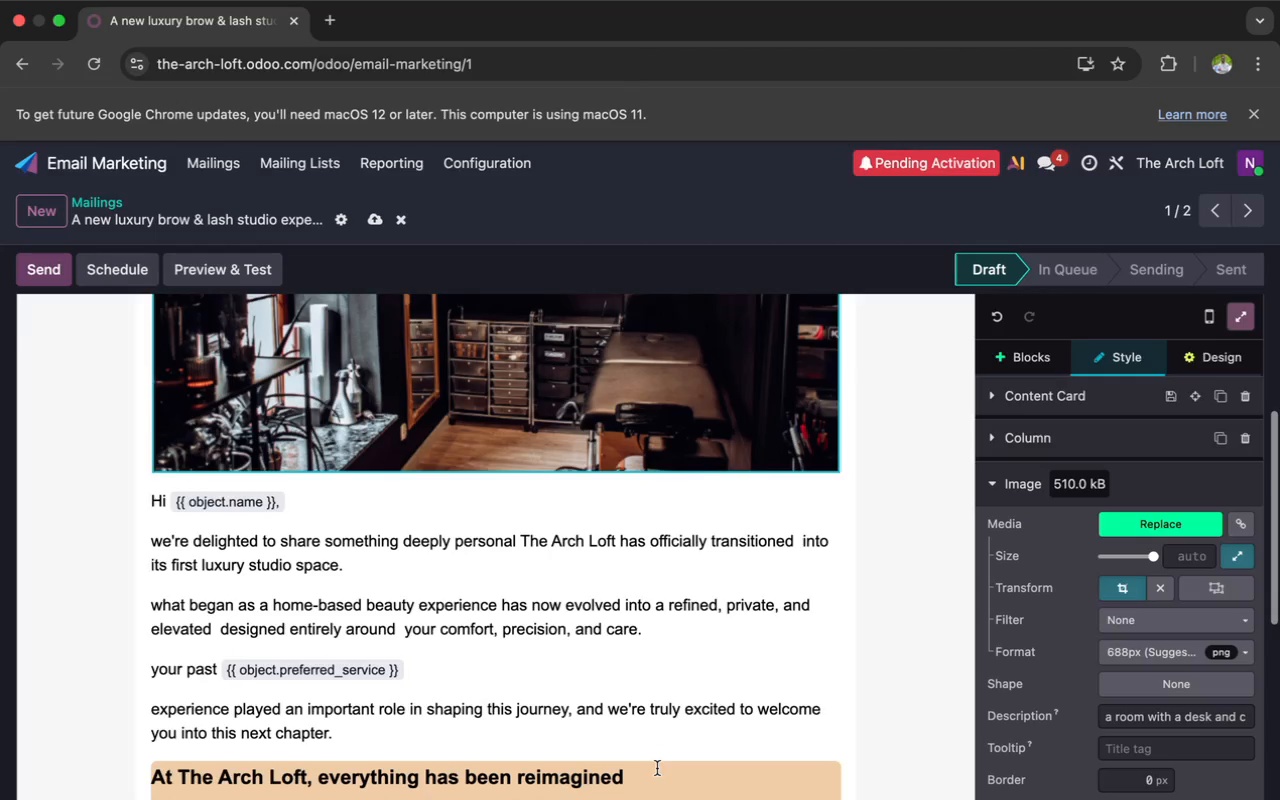 
scroll: coordinate [657, 768], scroll_direction: up, amount: 16.0
 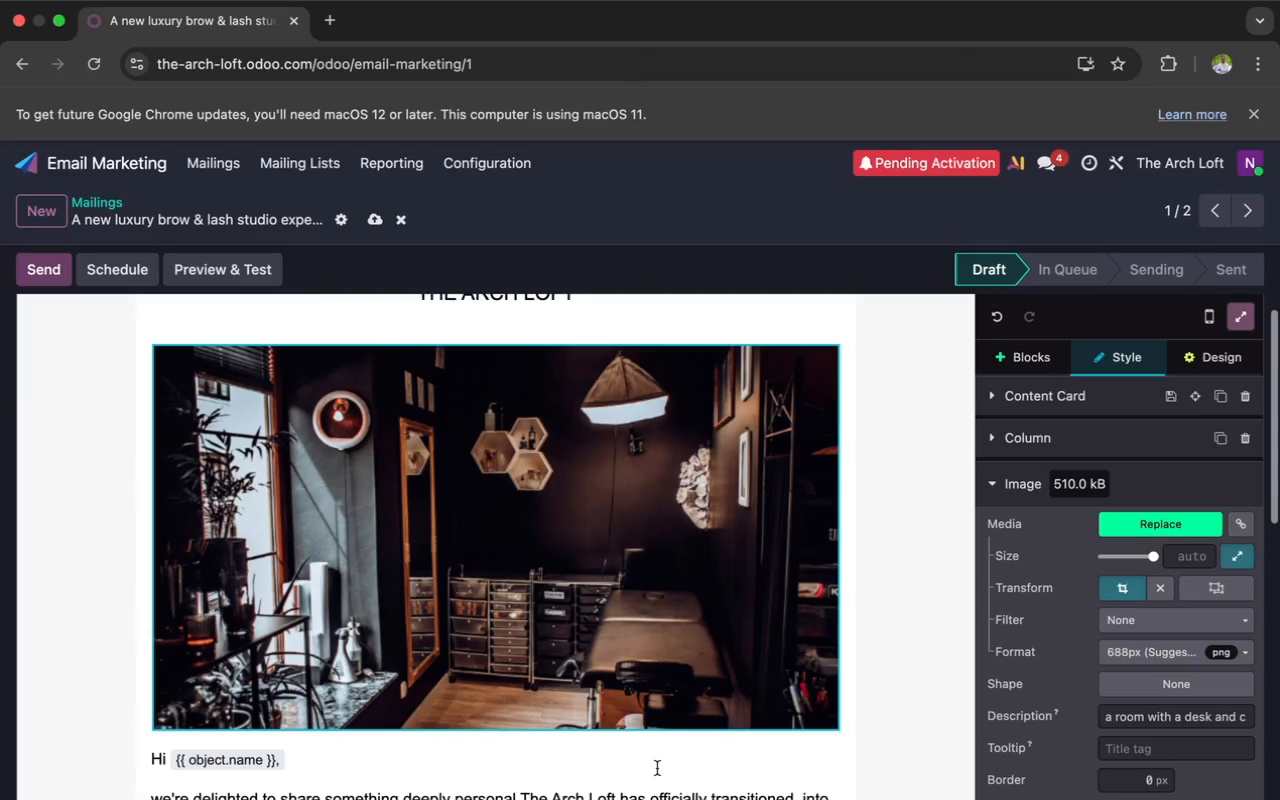 
scroll: coordinate [657, 768], scroll_direction: down, amount: 1.0
 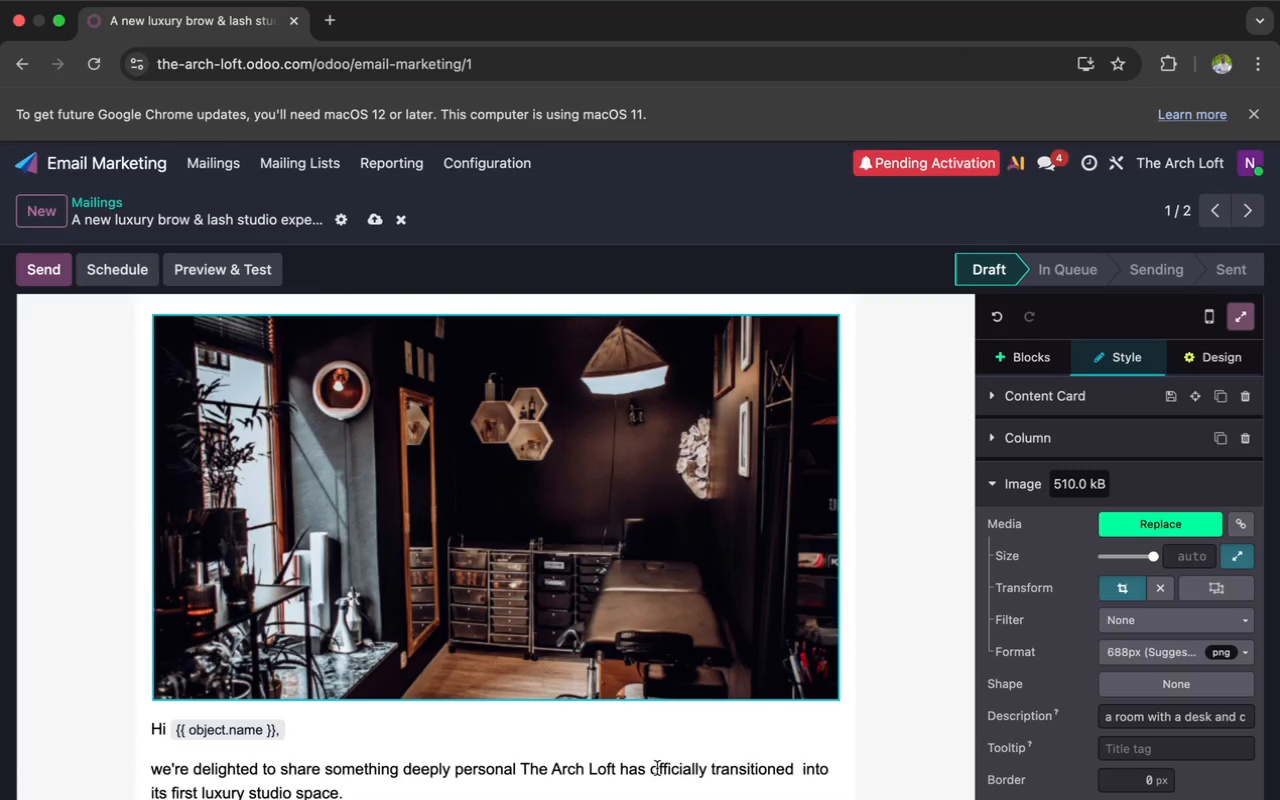 
wait(11.4)
 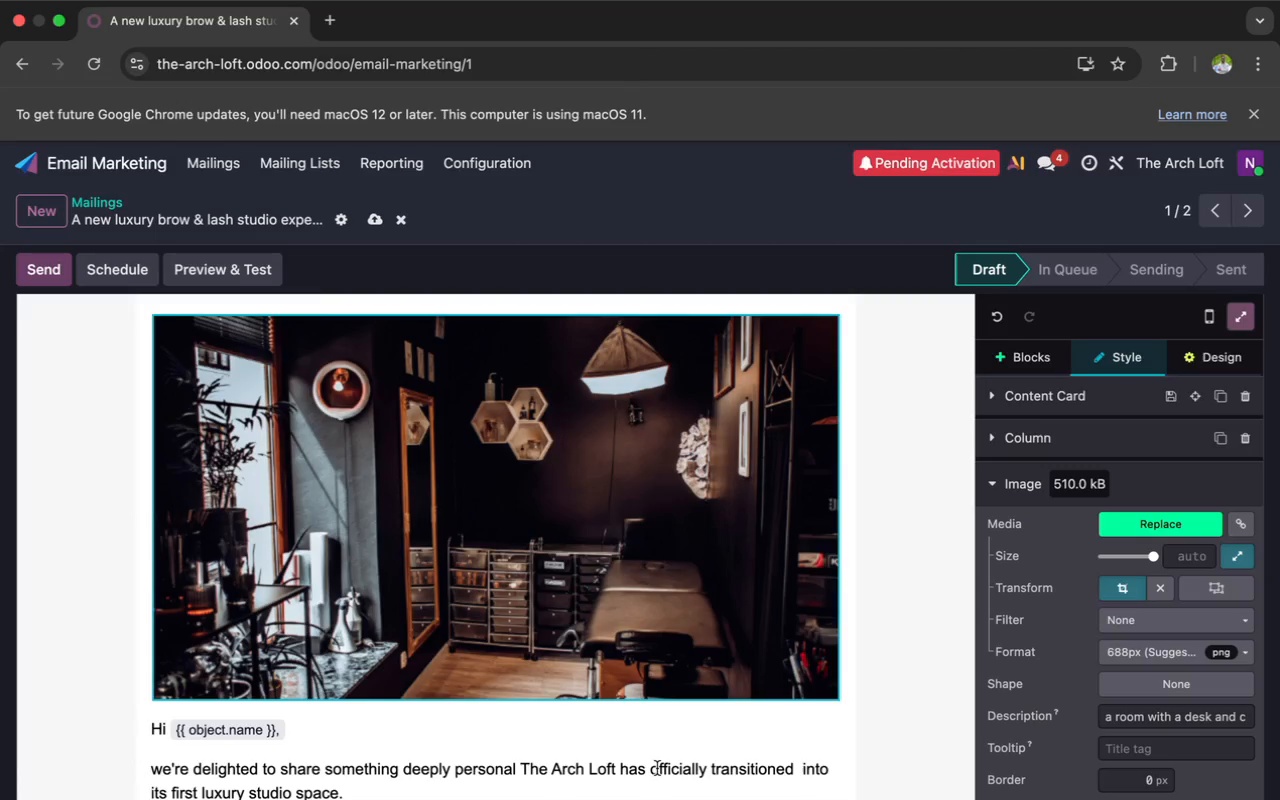 
scroll: coordinate [657, 768], scroll_direction: down, amount: 6.0
 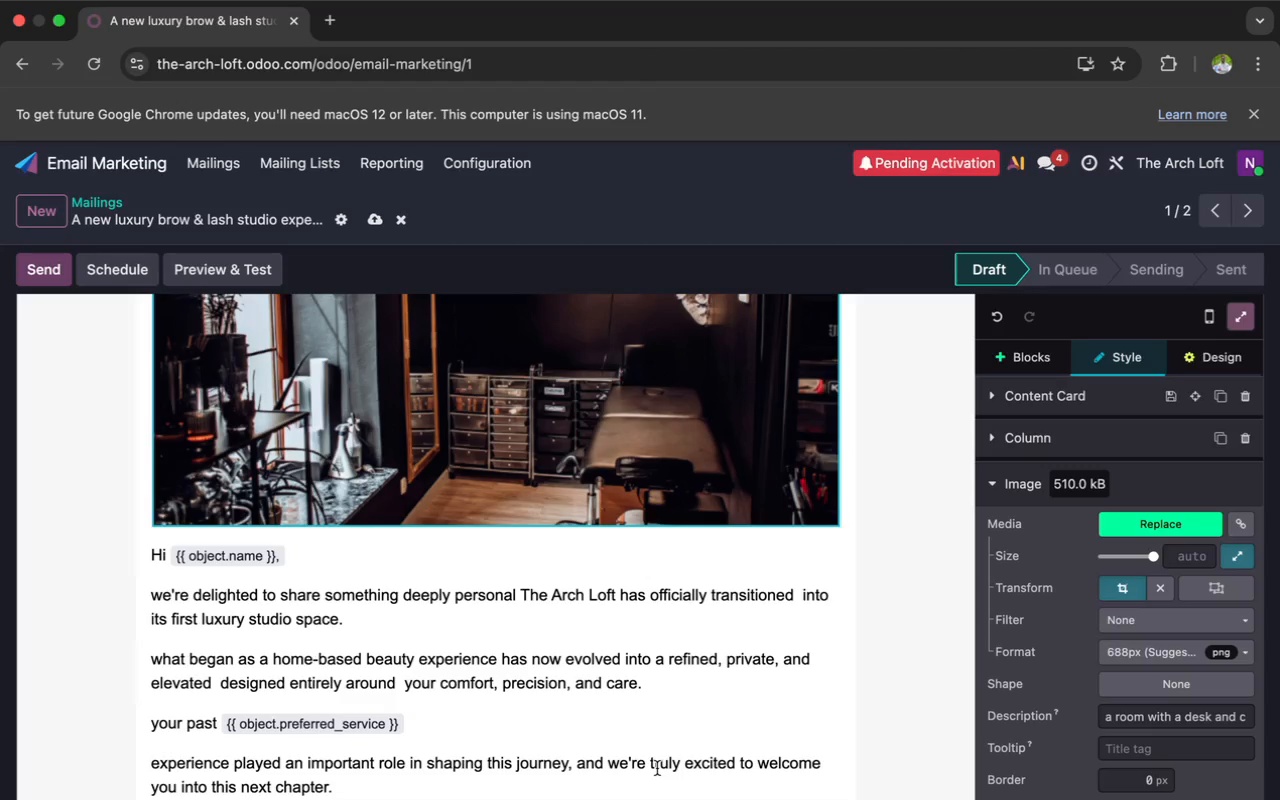 
wait(23.79)
 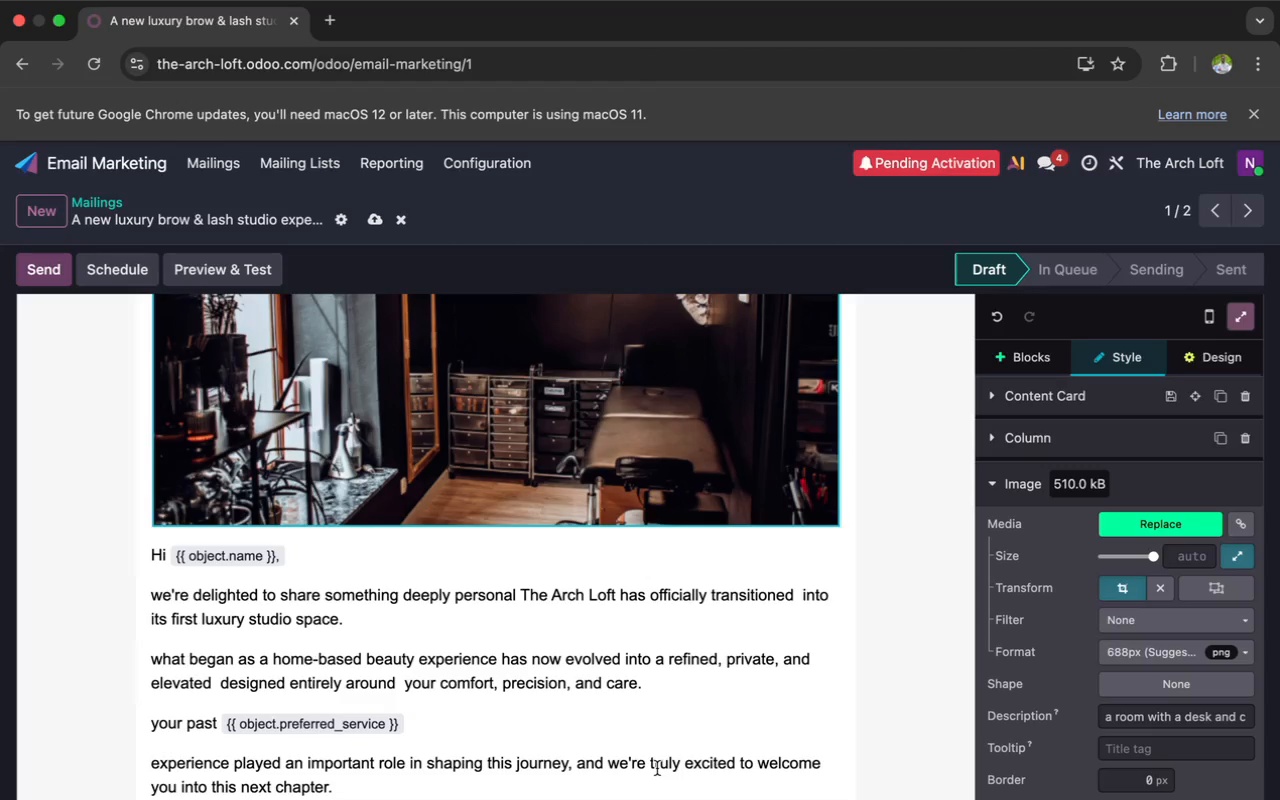 
left_click([1029, 355])
 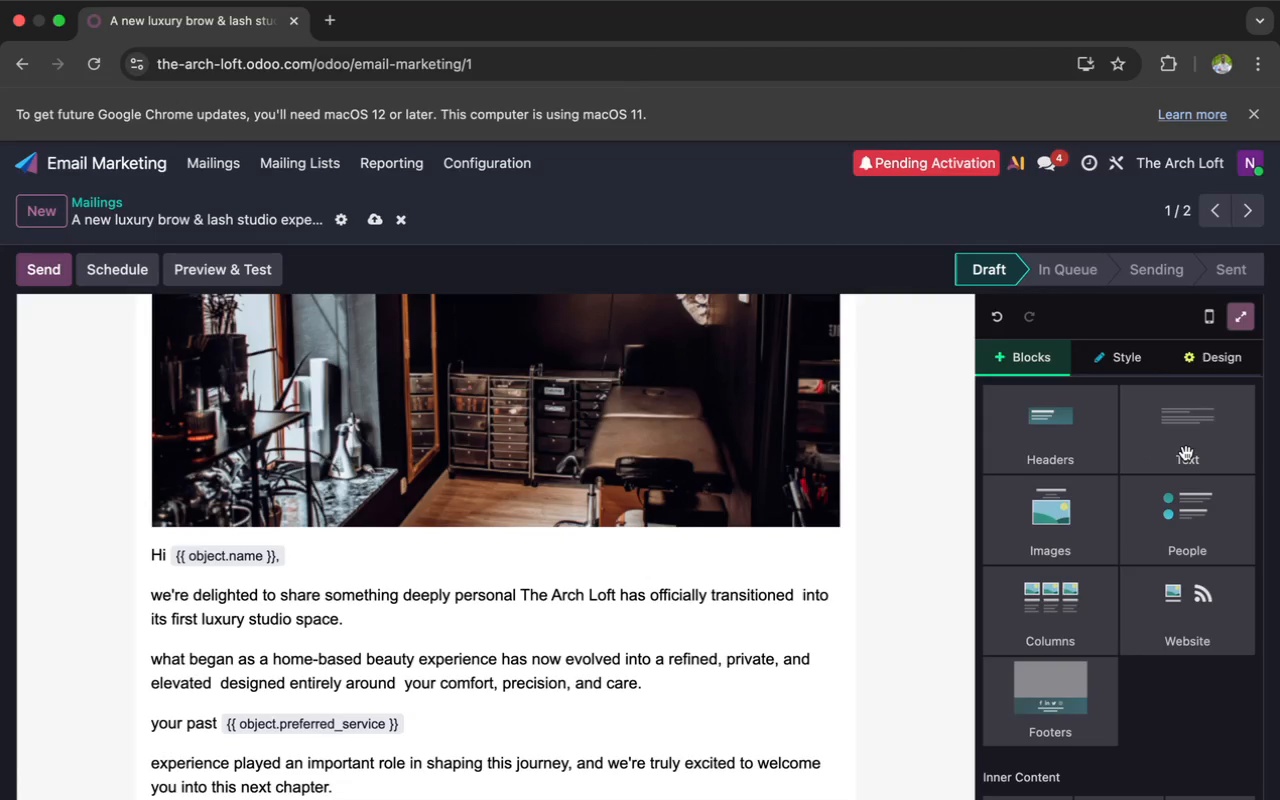 
left_click([1184, 456])
 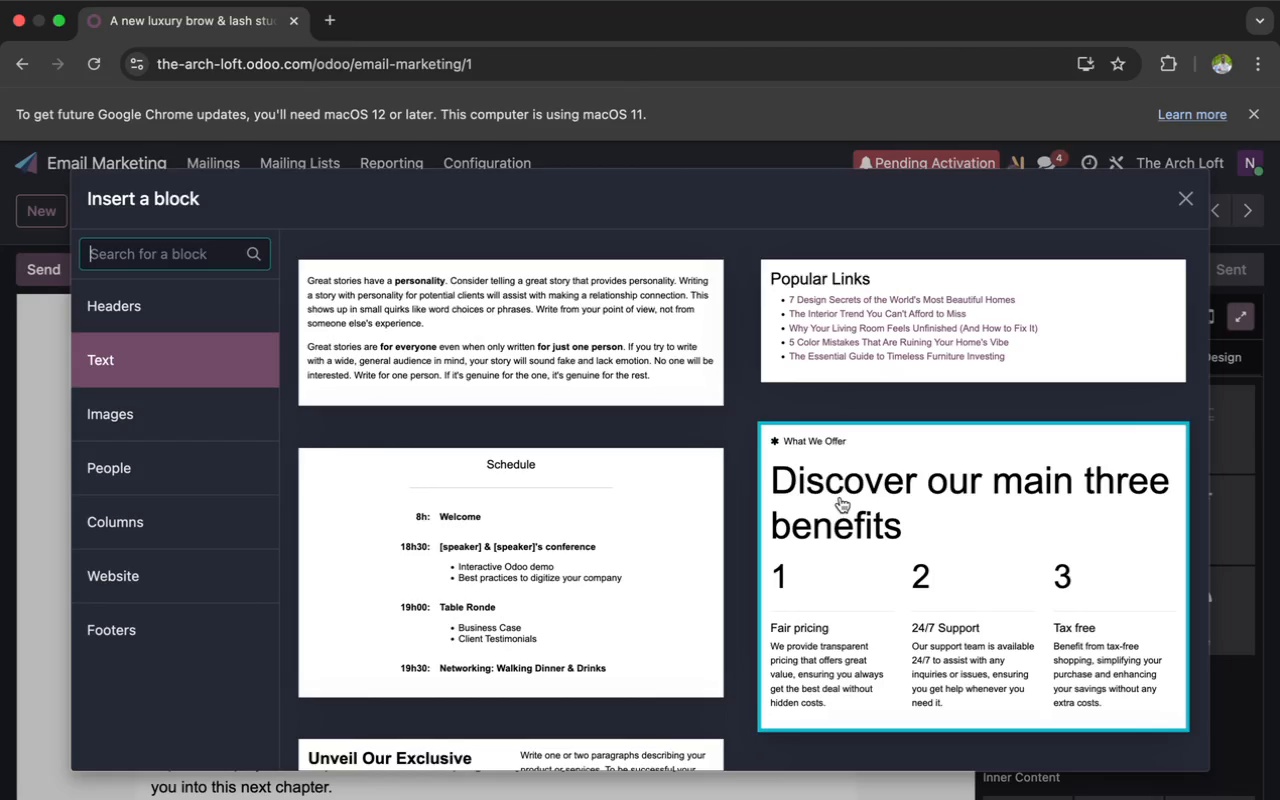 
scroll: coordinate [748, 514], scroll_direction: down, amount: 51.0
 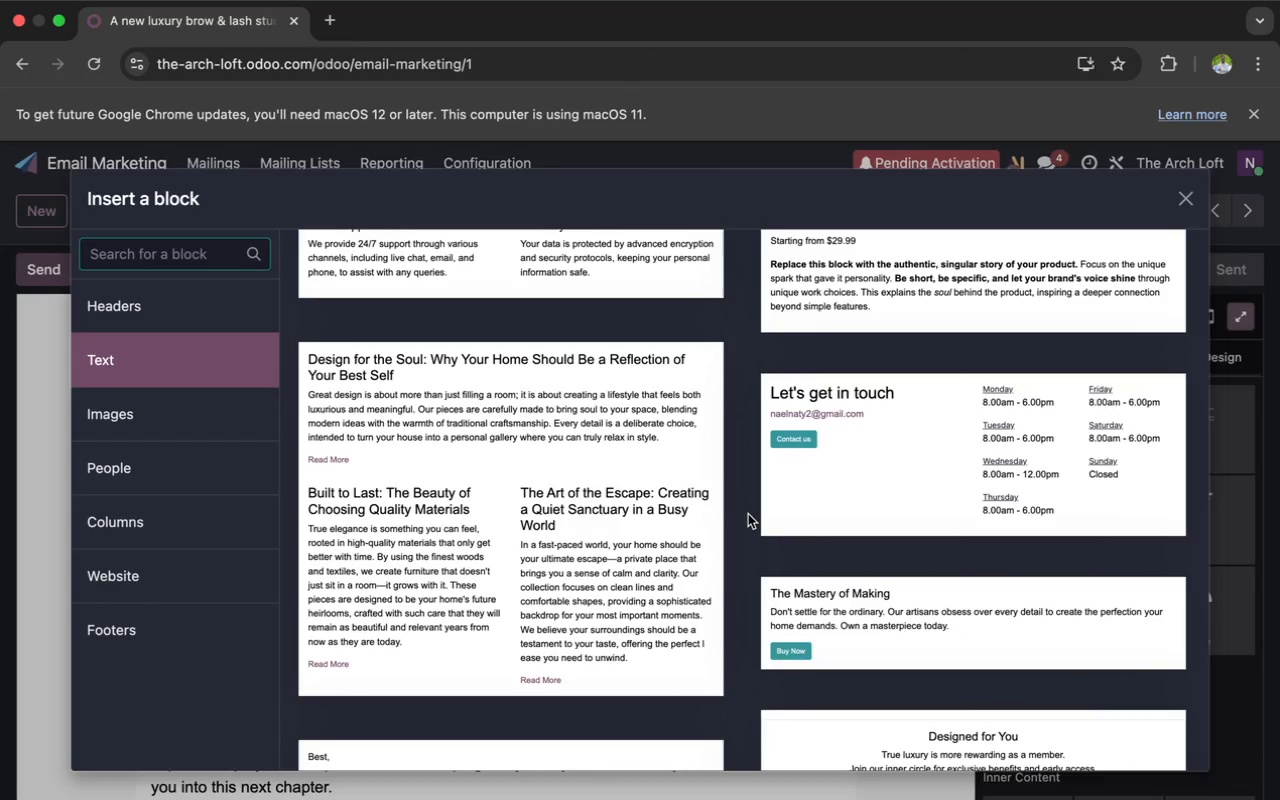 
wait(9.21)
 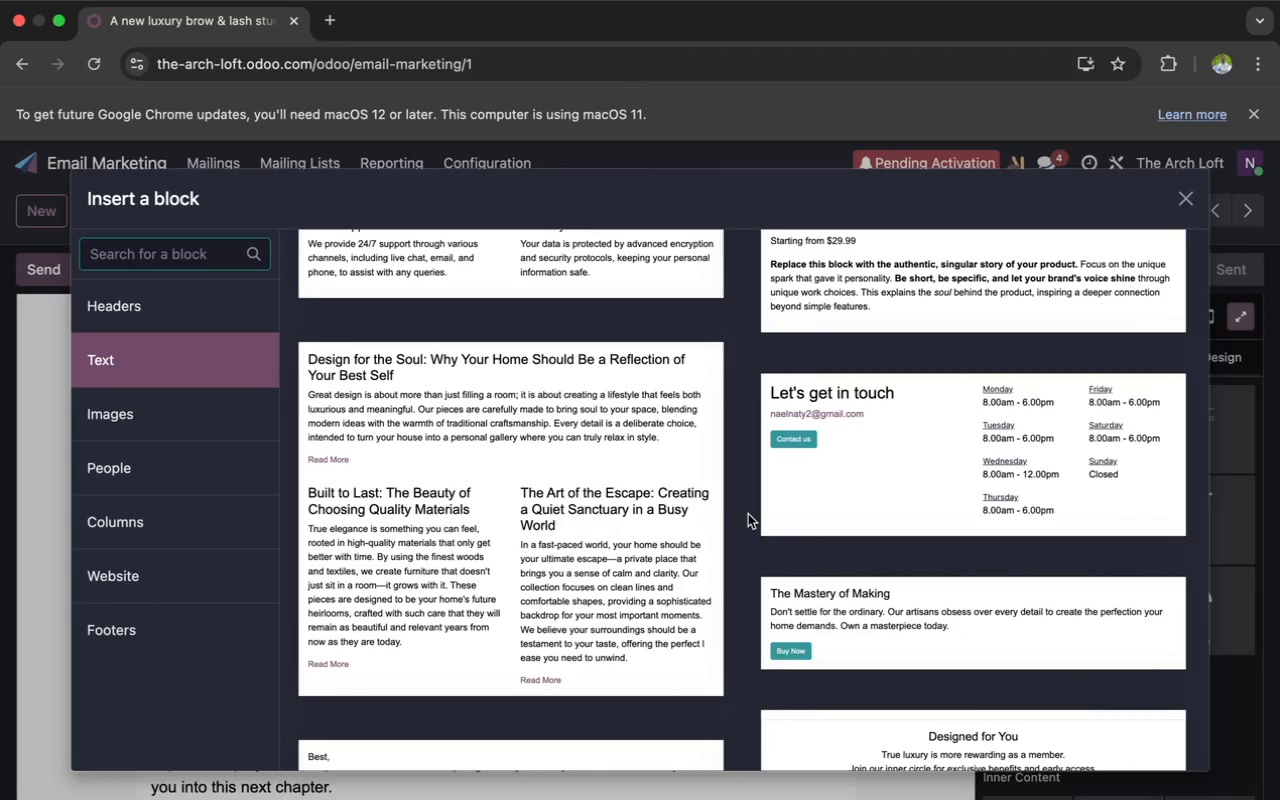 
scroll: coordinate [667, 521], scroll_direction: down, amount: 48.0
 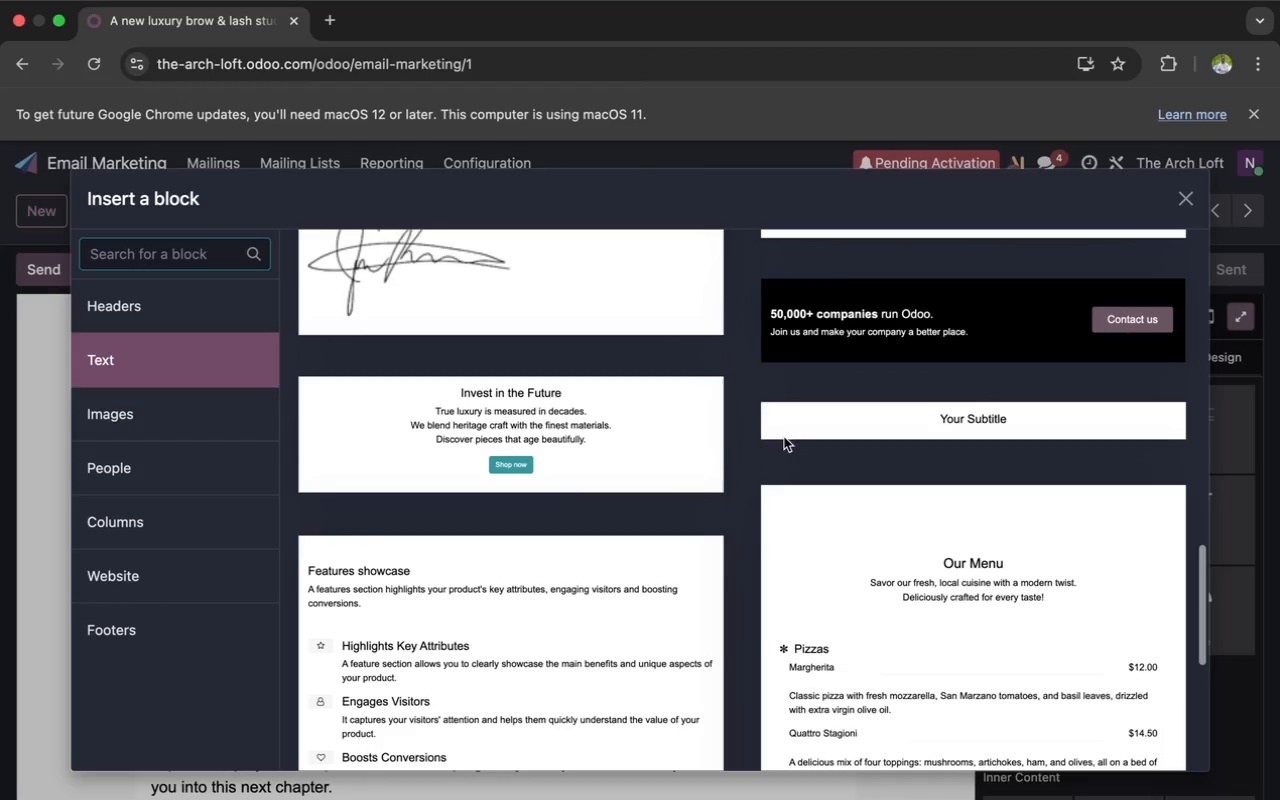 
left_click([824, 406])
 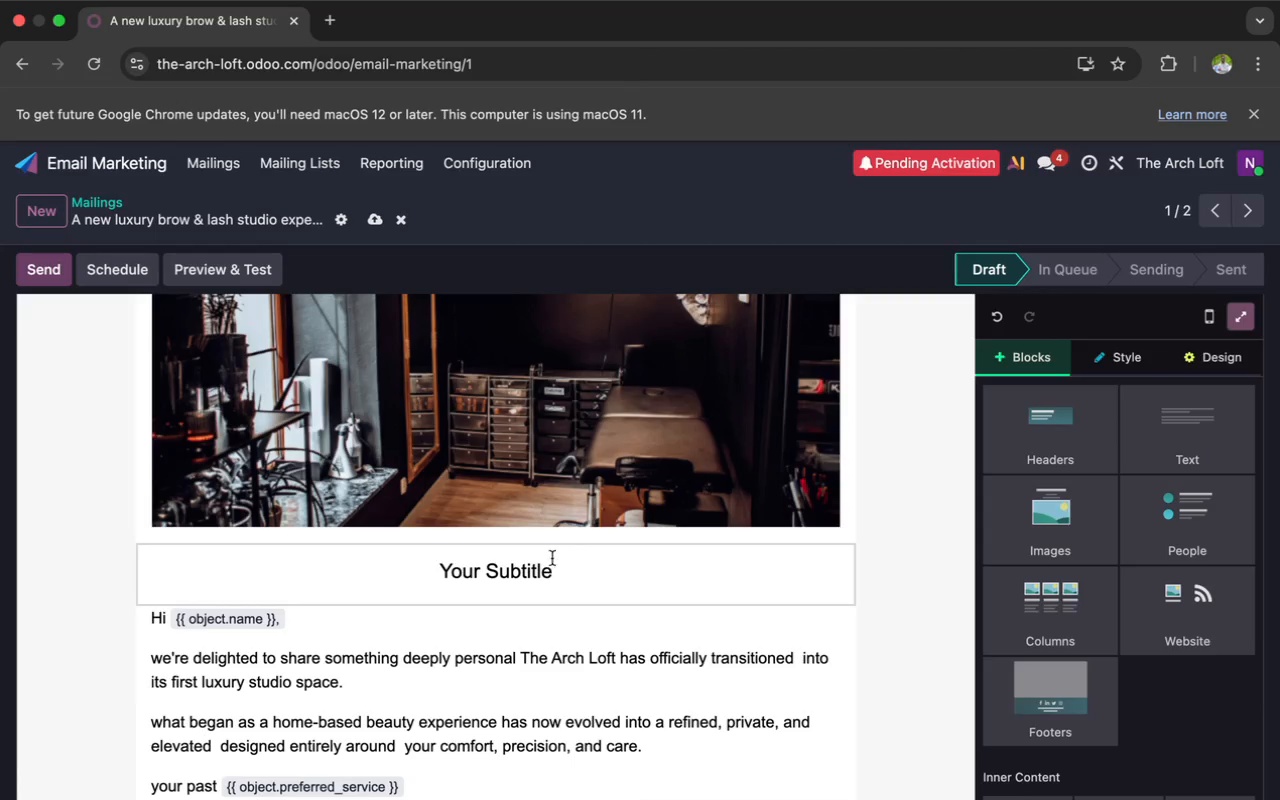 
left_click([565, 564])
 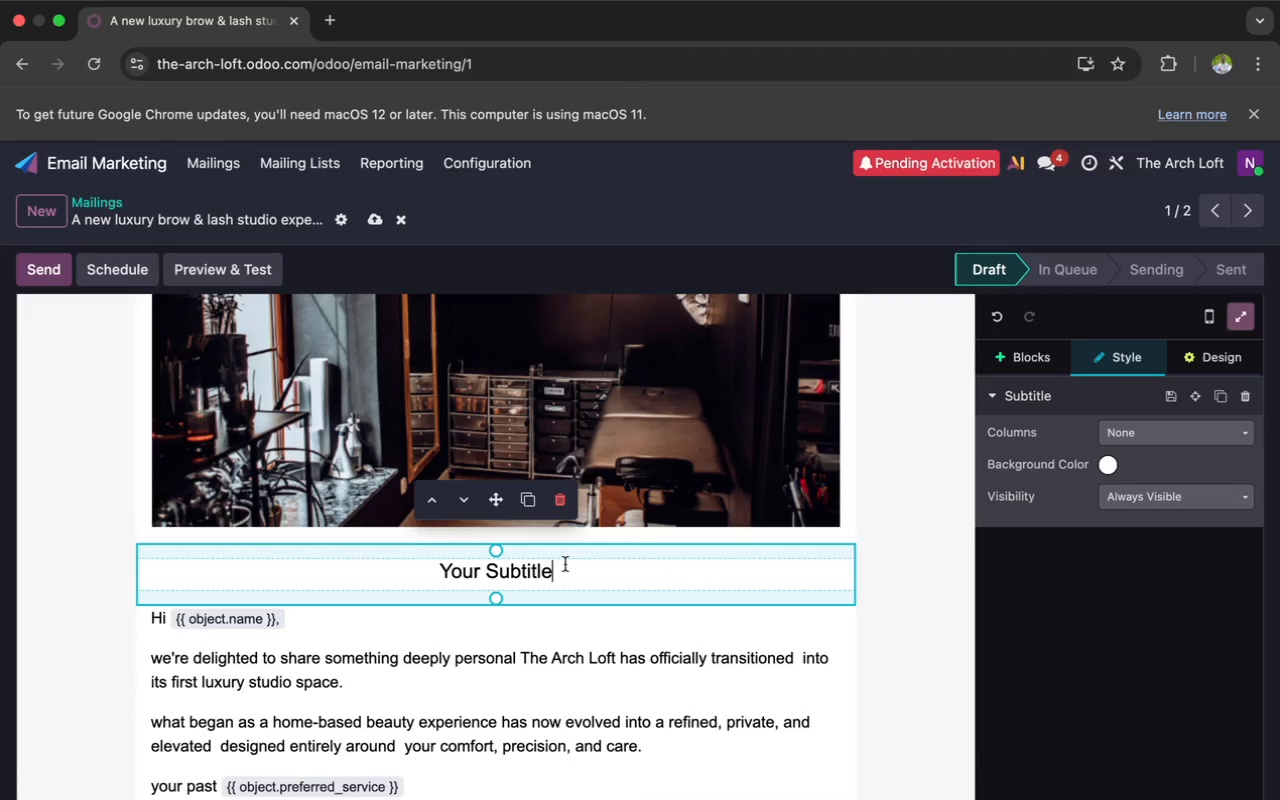 
key(Backspace)
 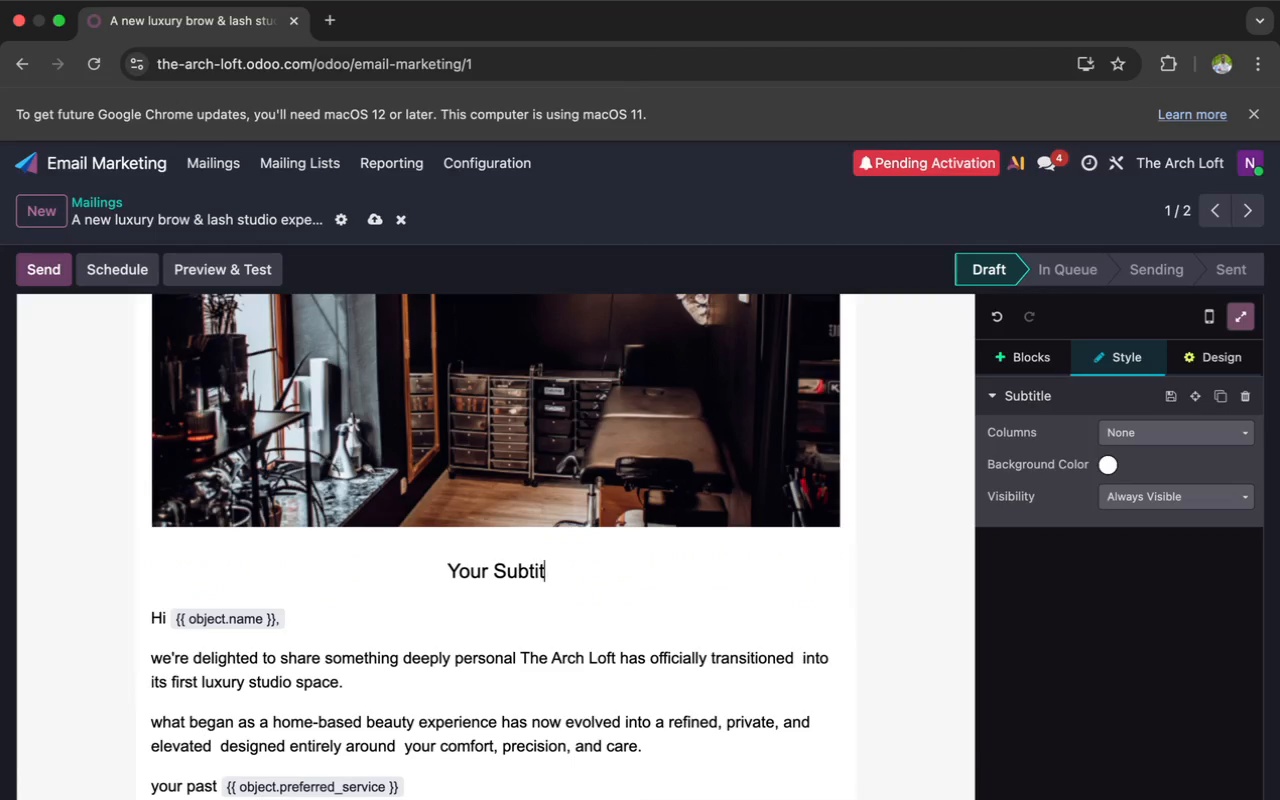 
key(Backspace)
 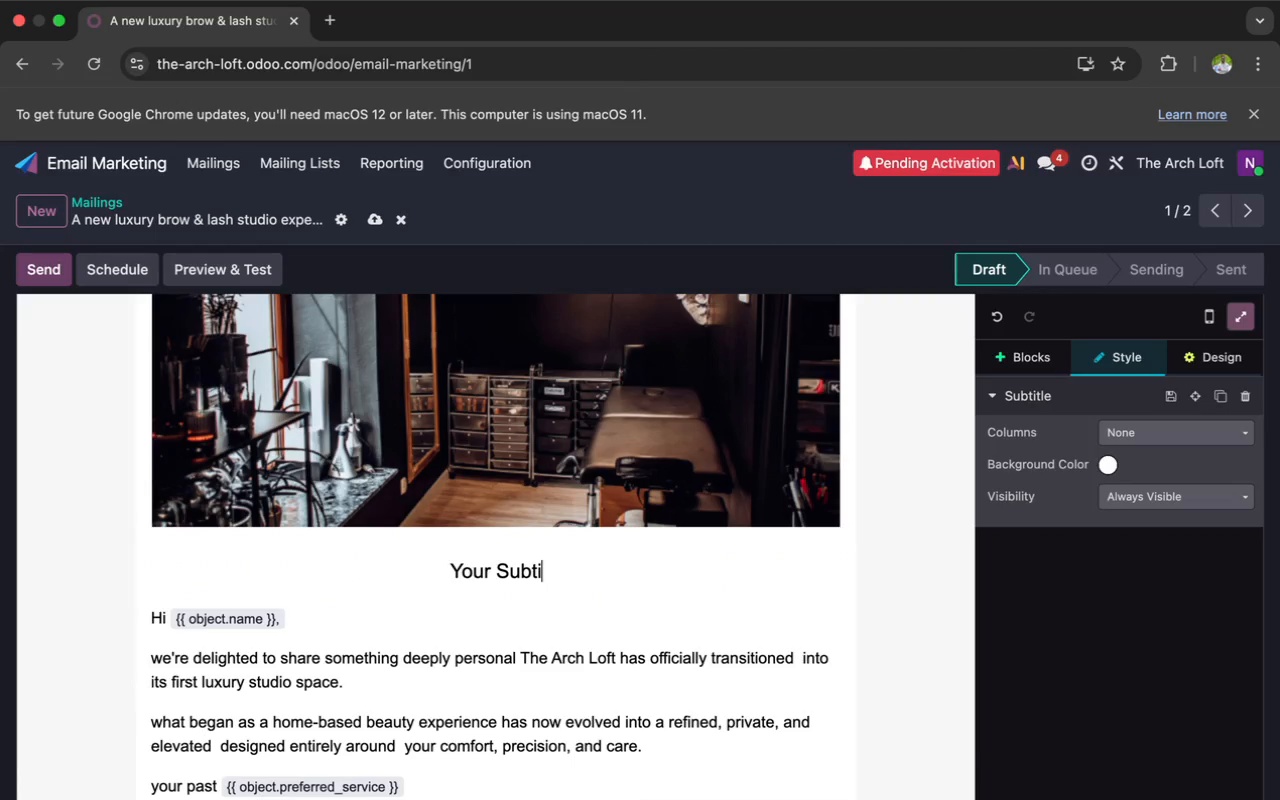 
key(Backspace)
 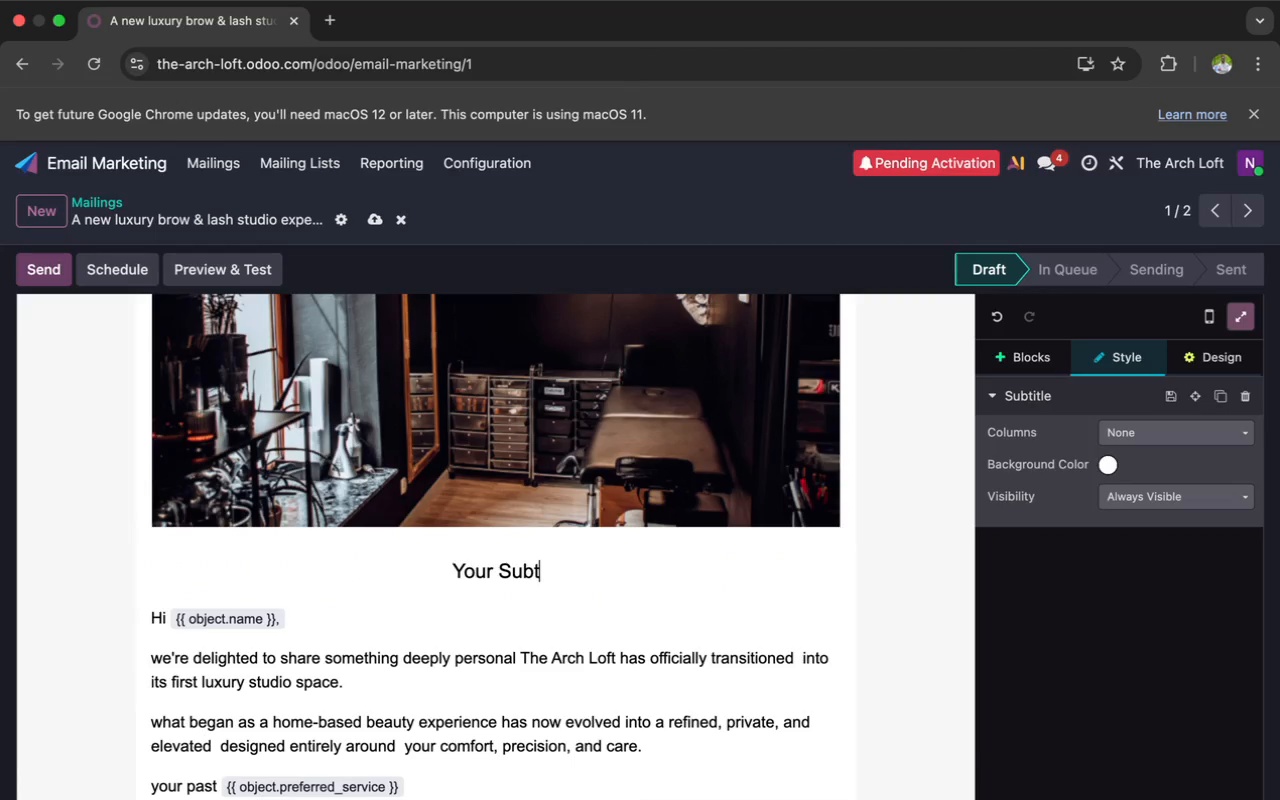 
key(Backspace)
 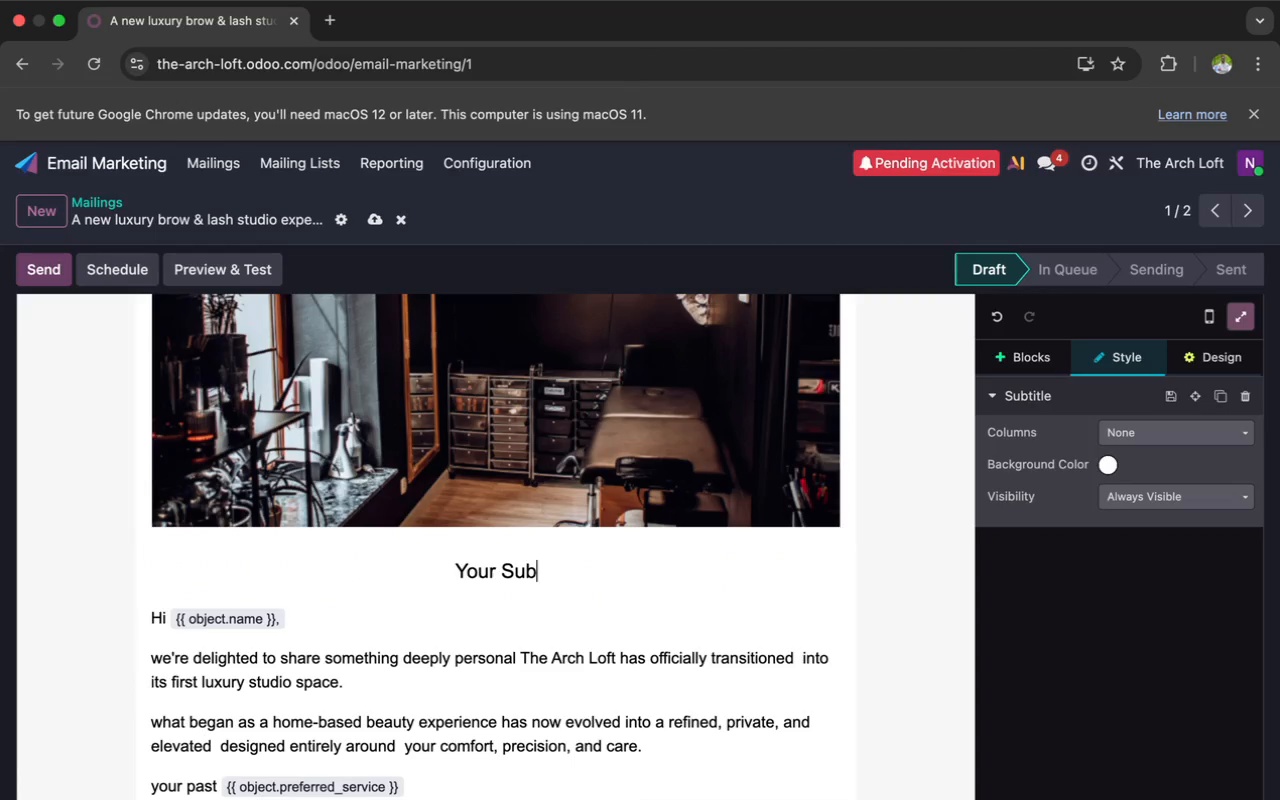 
key(Backspace)
 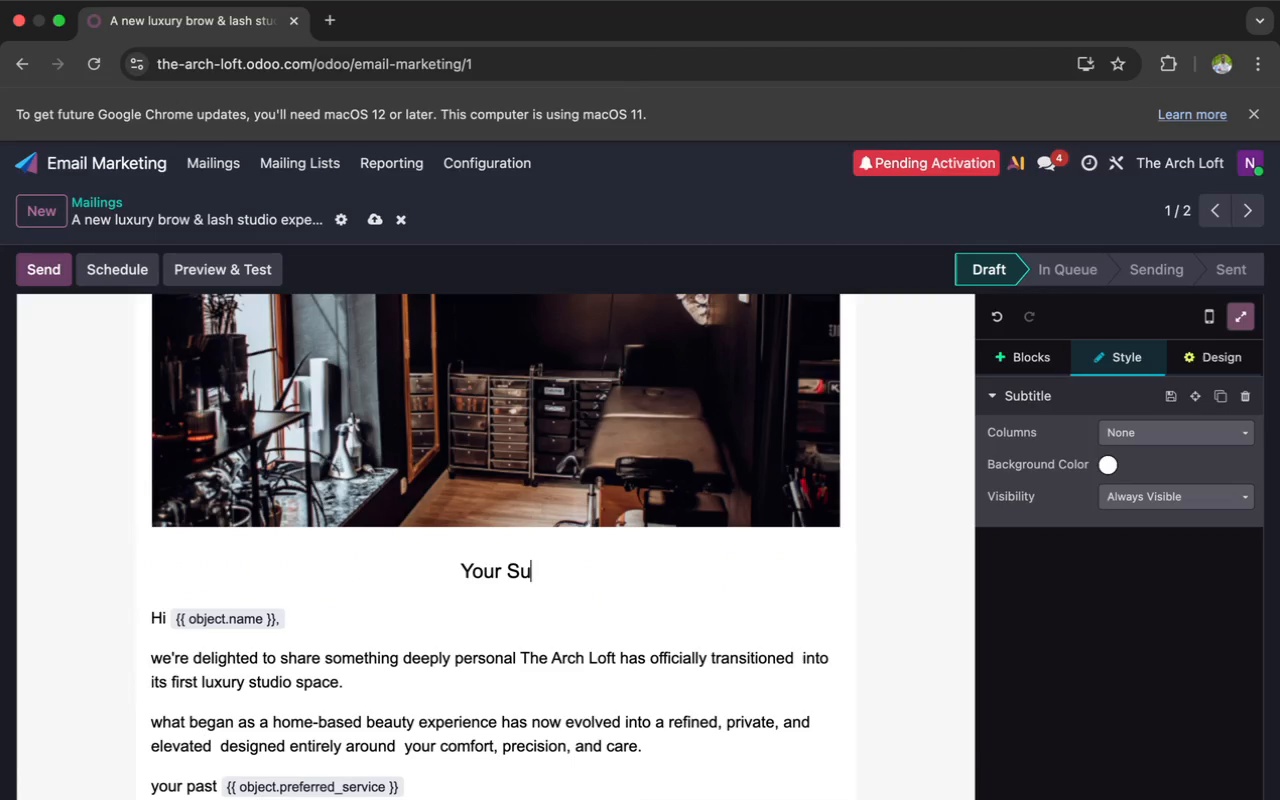 
key(Backspace)
 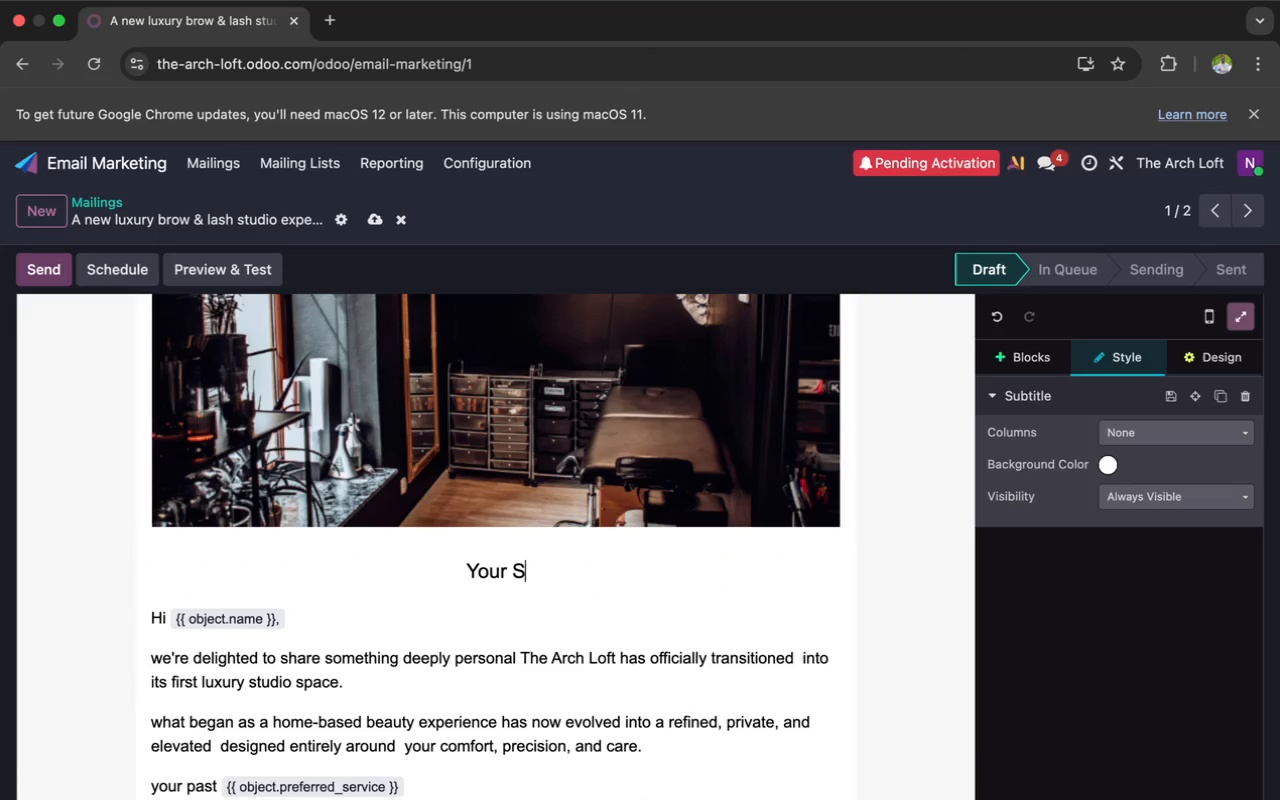 
key(Backspace)
 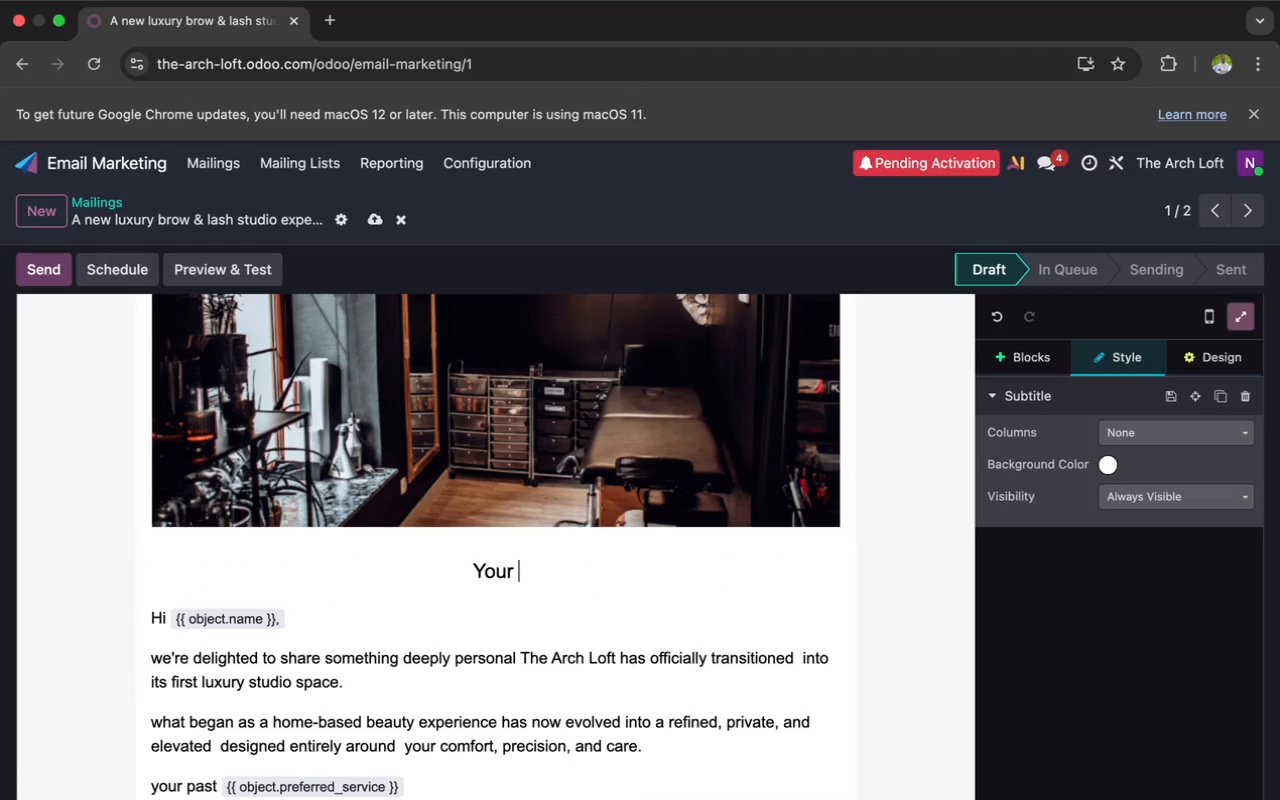 
key(Backspace)
 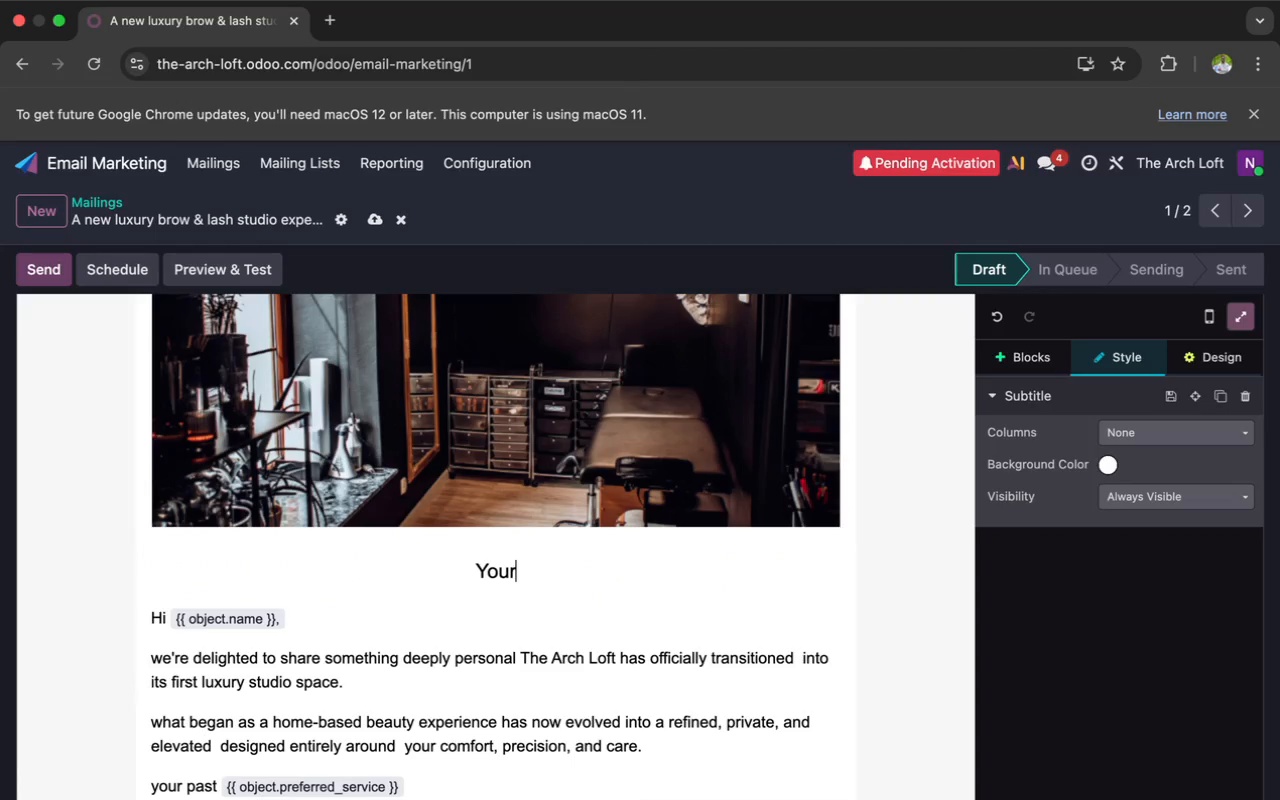 
key(Backspace)
 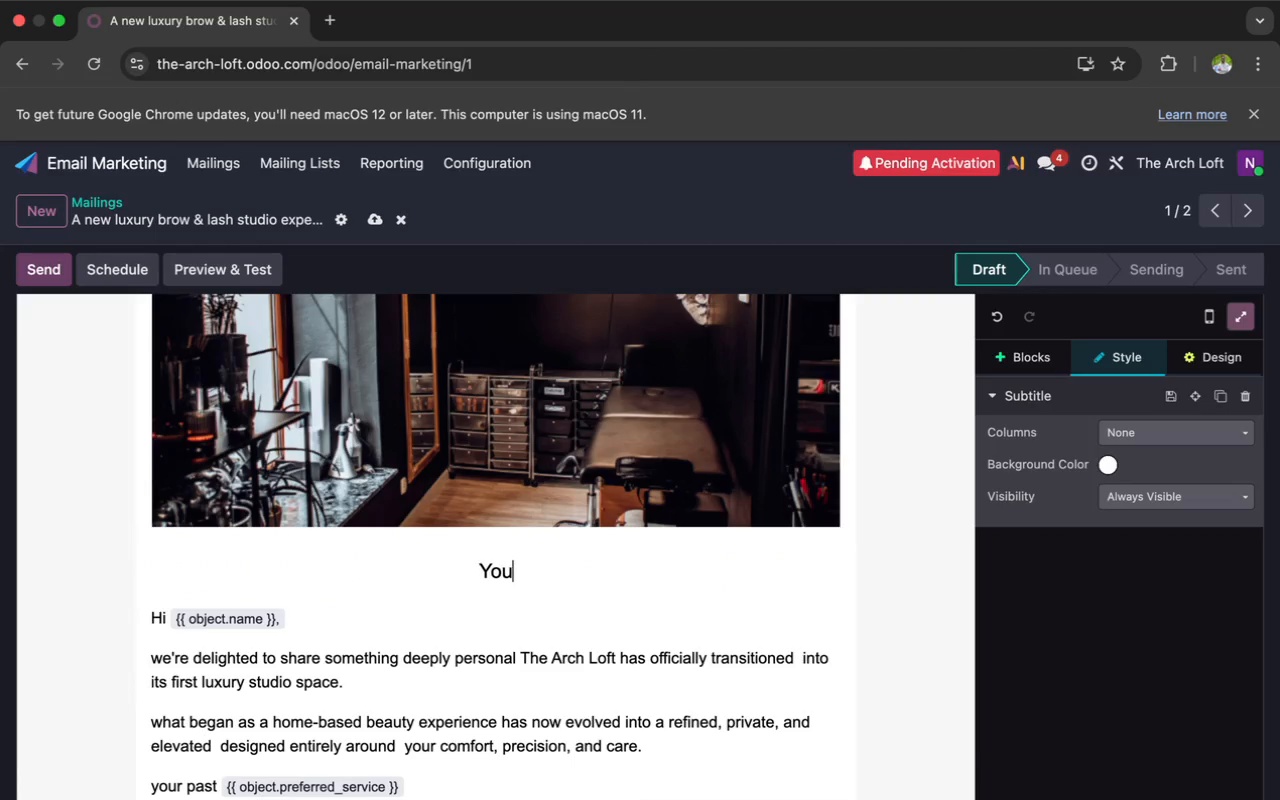 
key(Backspace)
 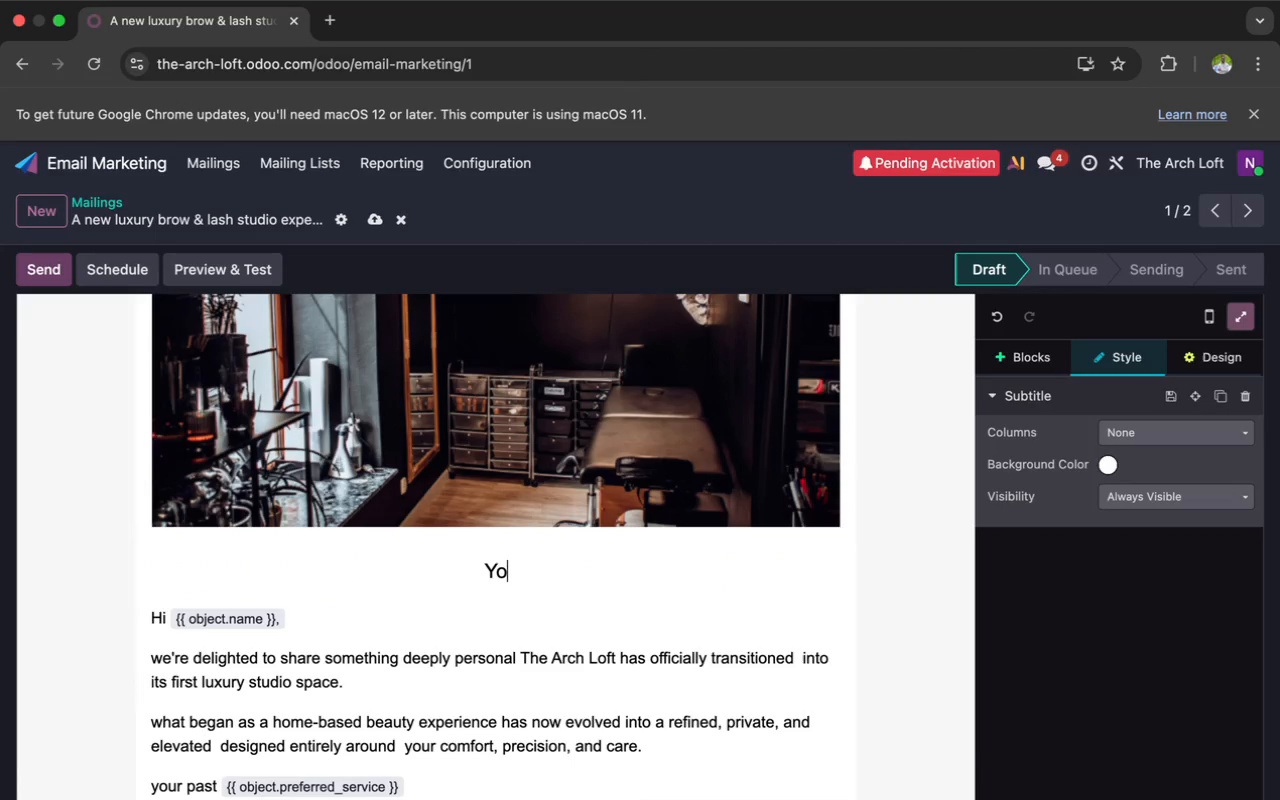 
key(Backspace)
 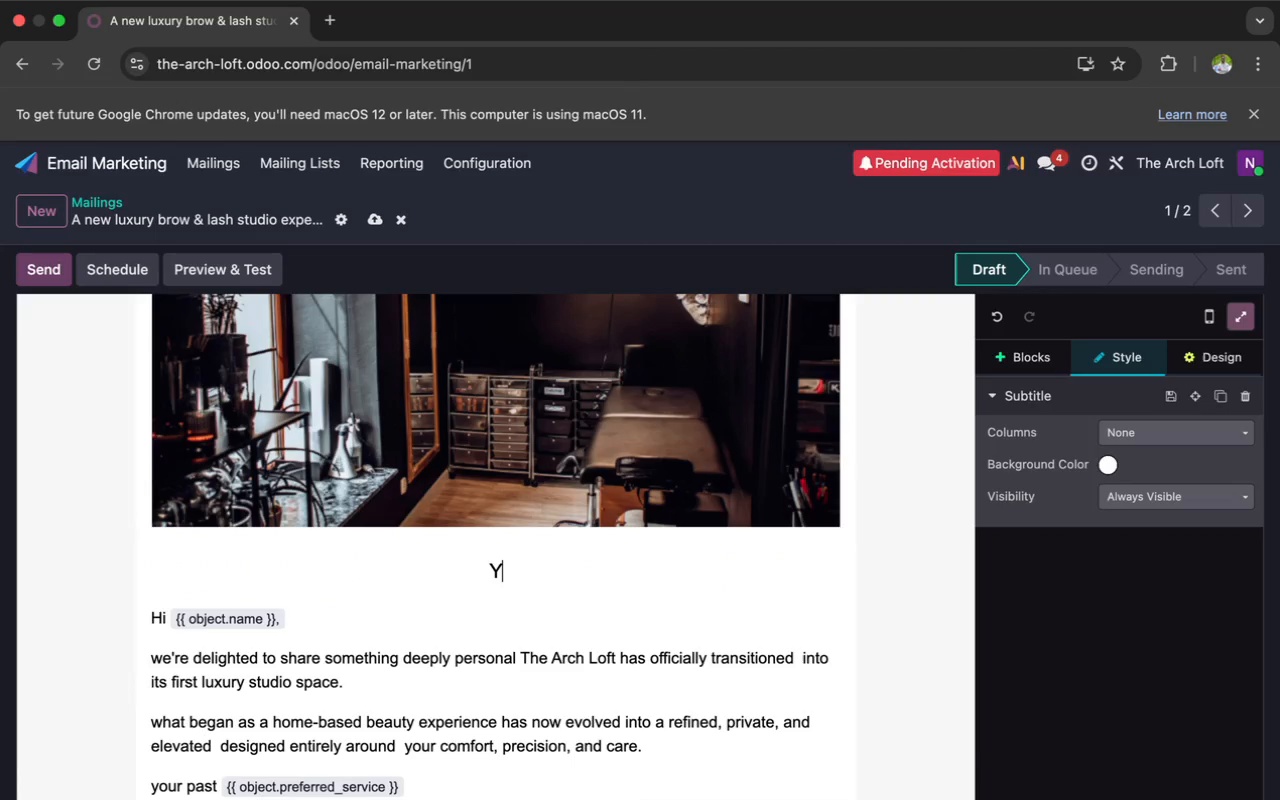 
key(Backspace)
 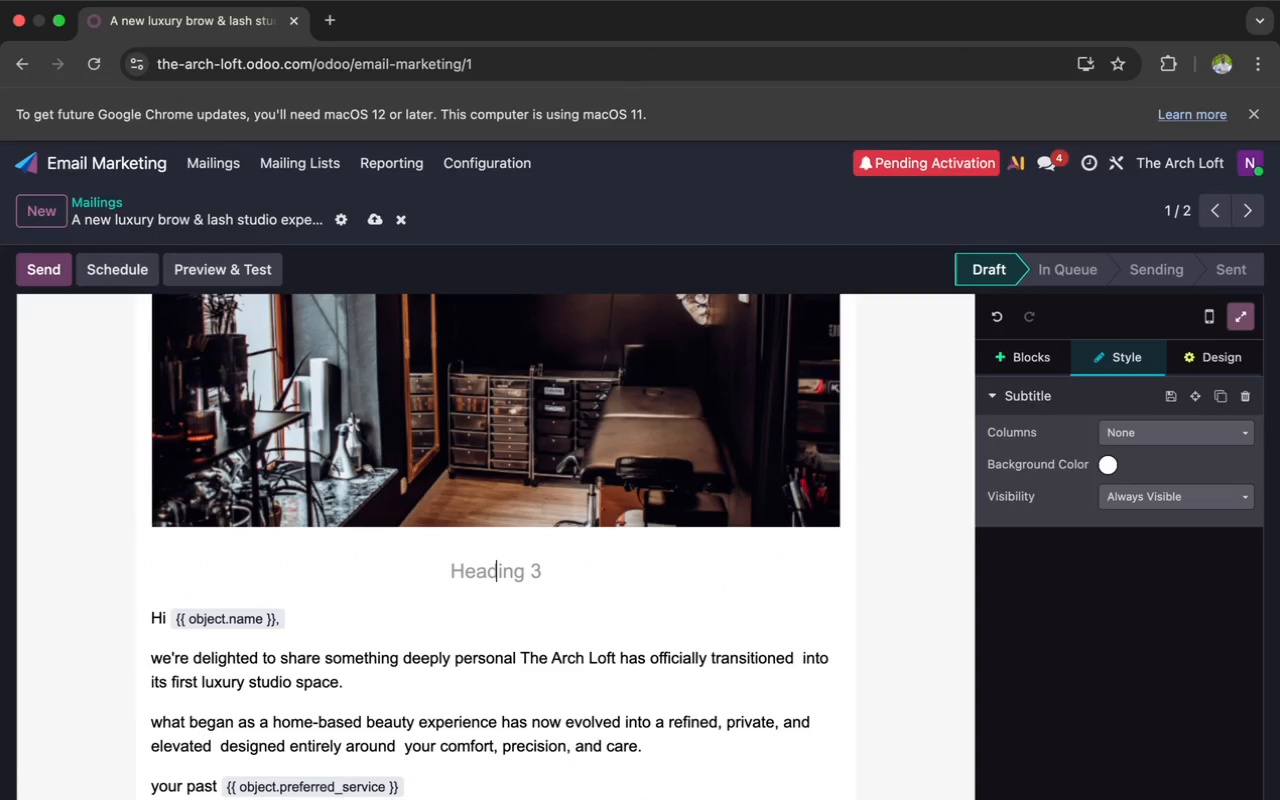 
key(Backspace)
 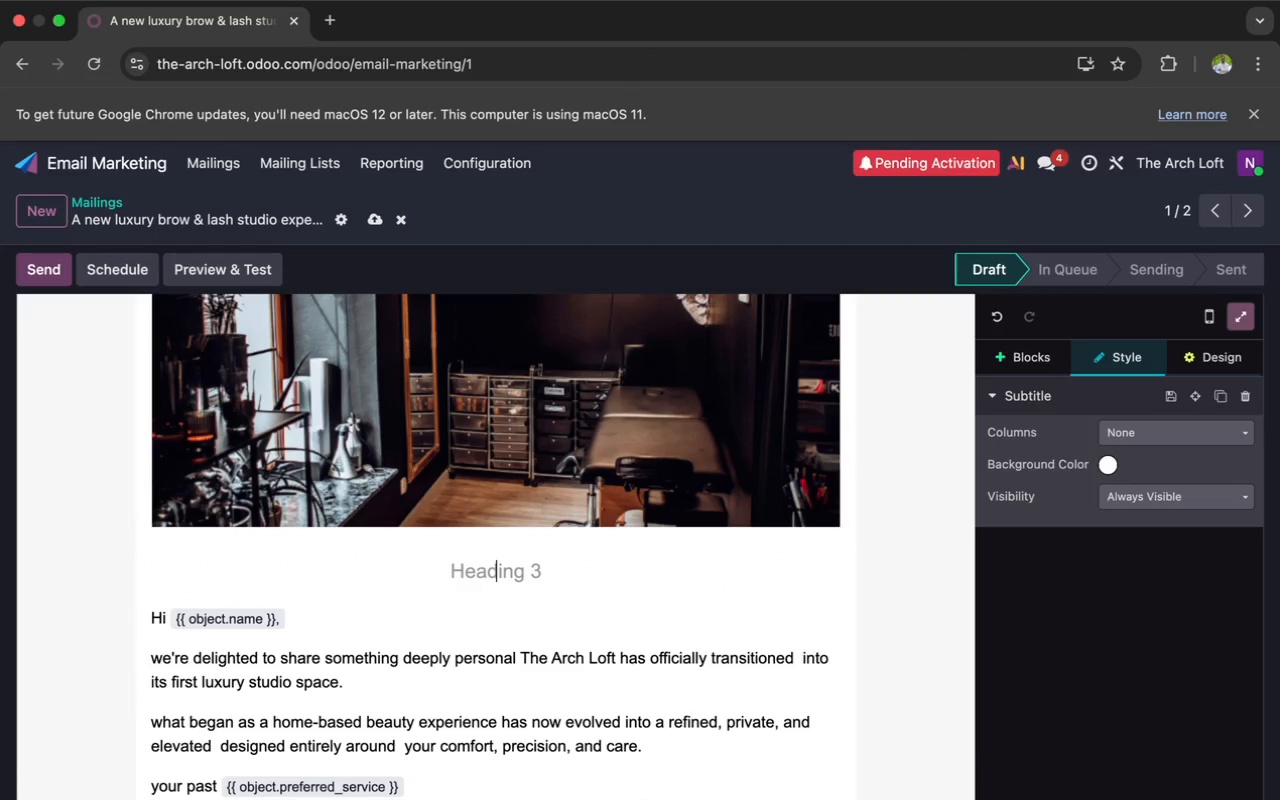 
wait(5.74)
 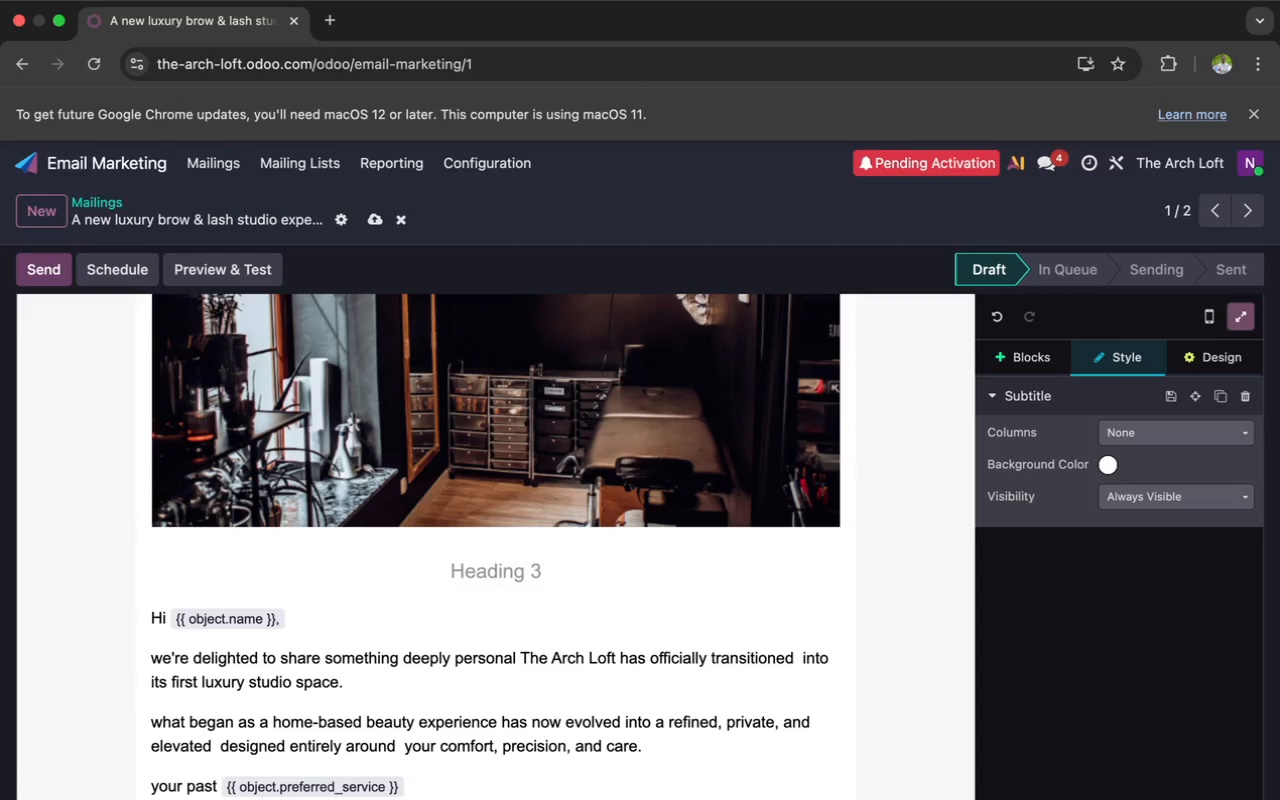 
type(A New ch)
key(Backspace)
key(Backspace)
type(Chapter BE)
key(Backspace)
type(egins)
 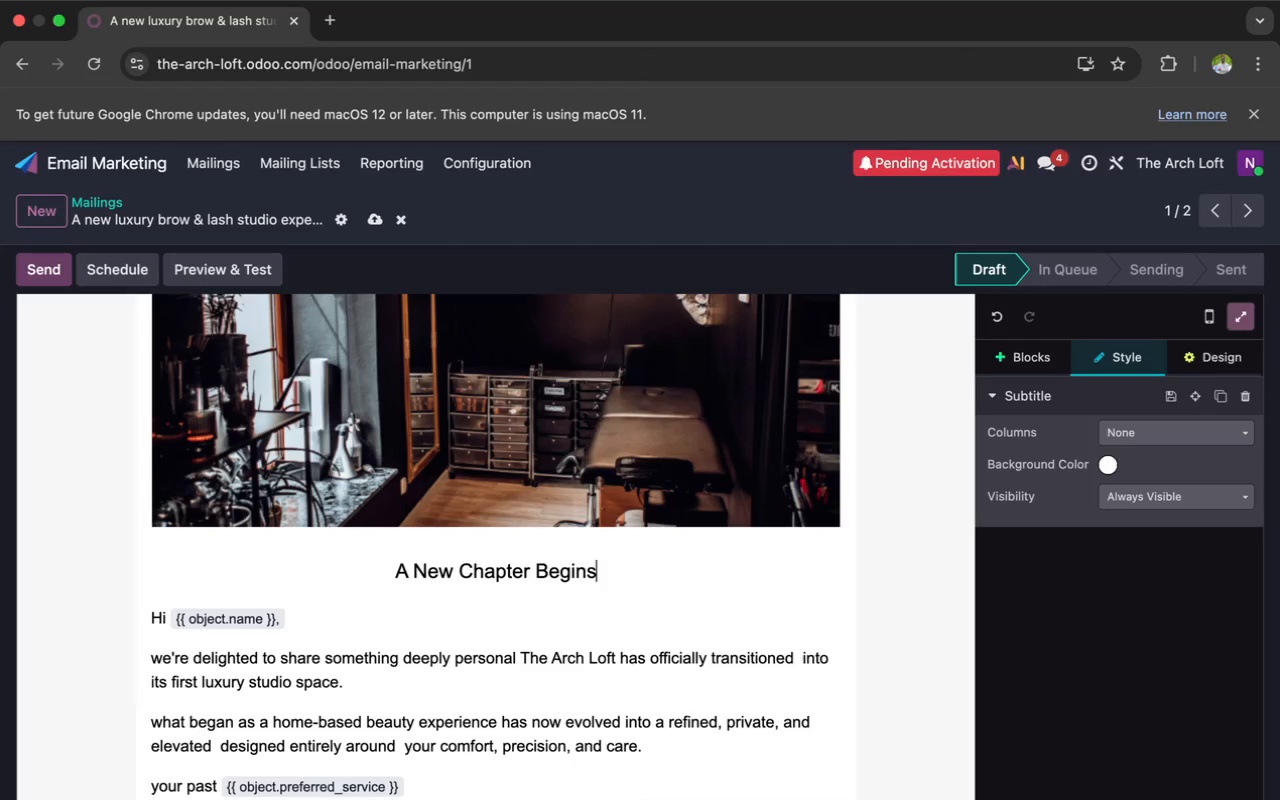 
wait(15.37)
 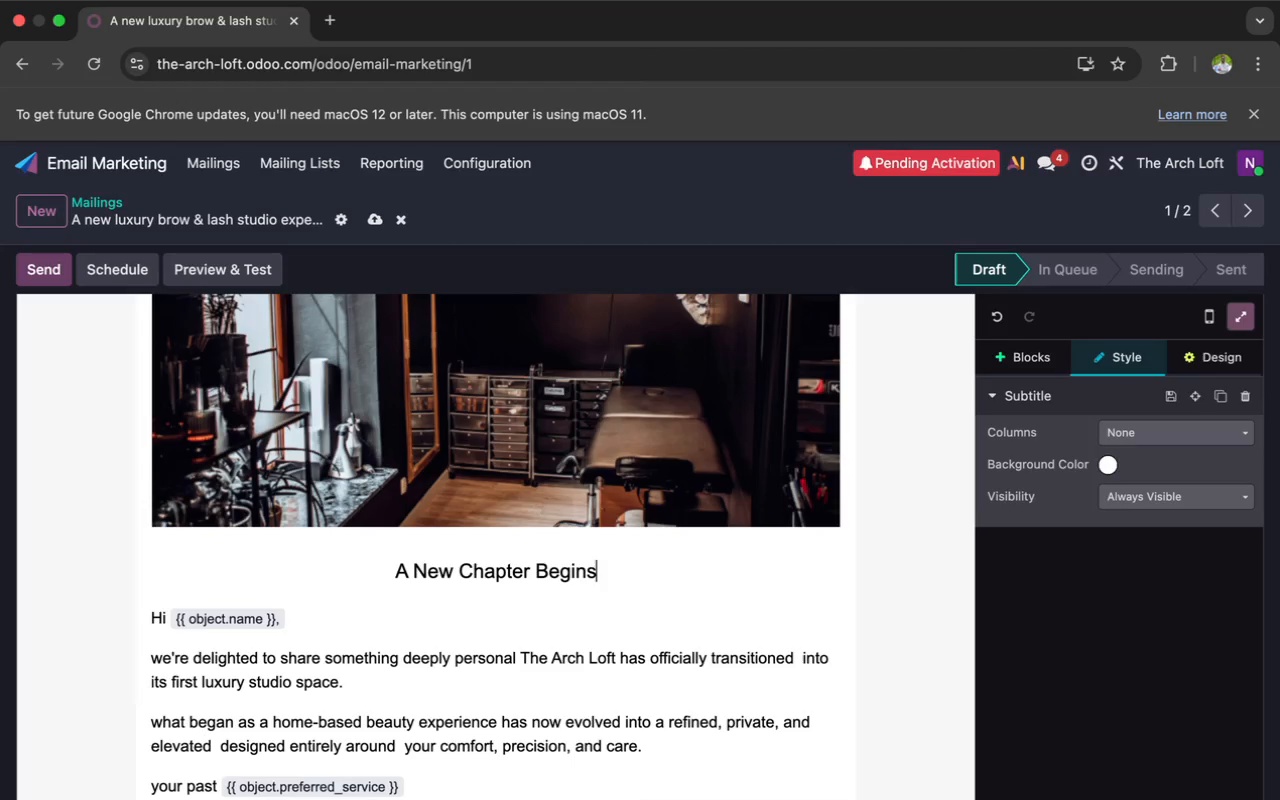 
scroll: coordinate [545, 546], scroll_direction: down, amount: 29.0
 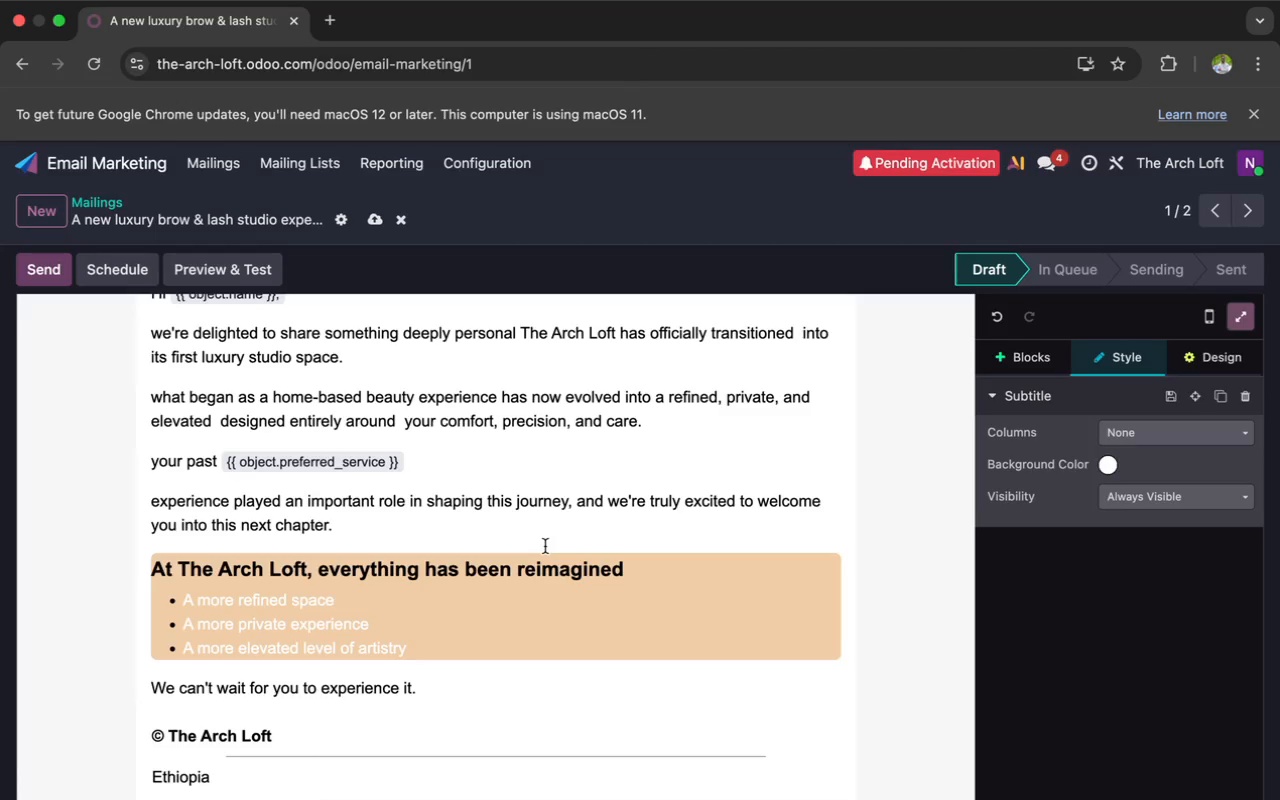 
wait(15.66)
 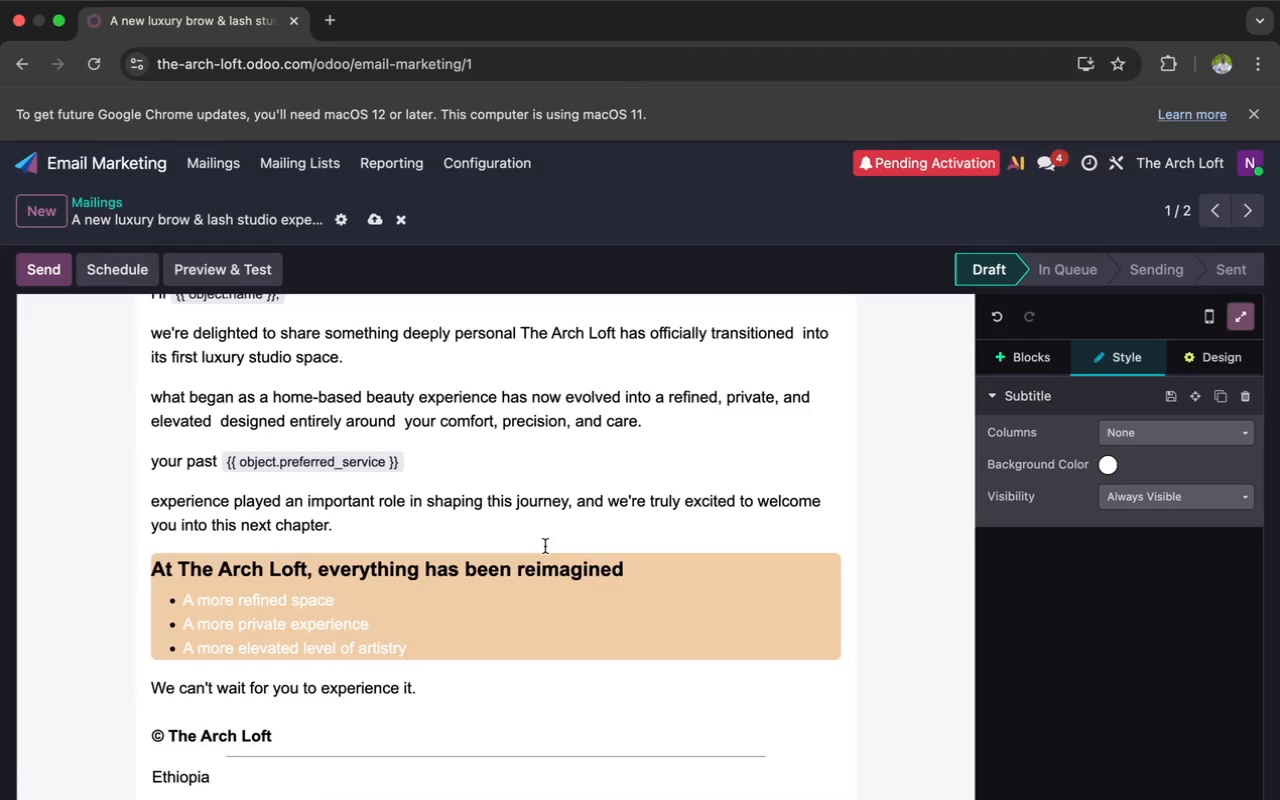 
left_click([436, 689])
 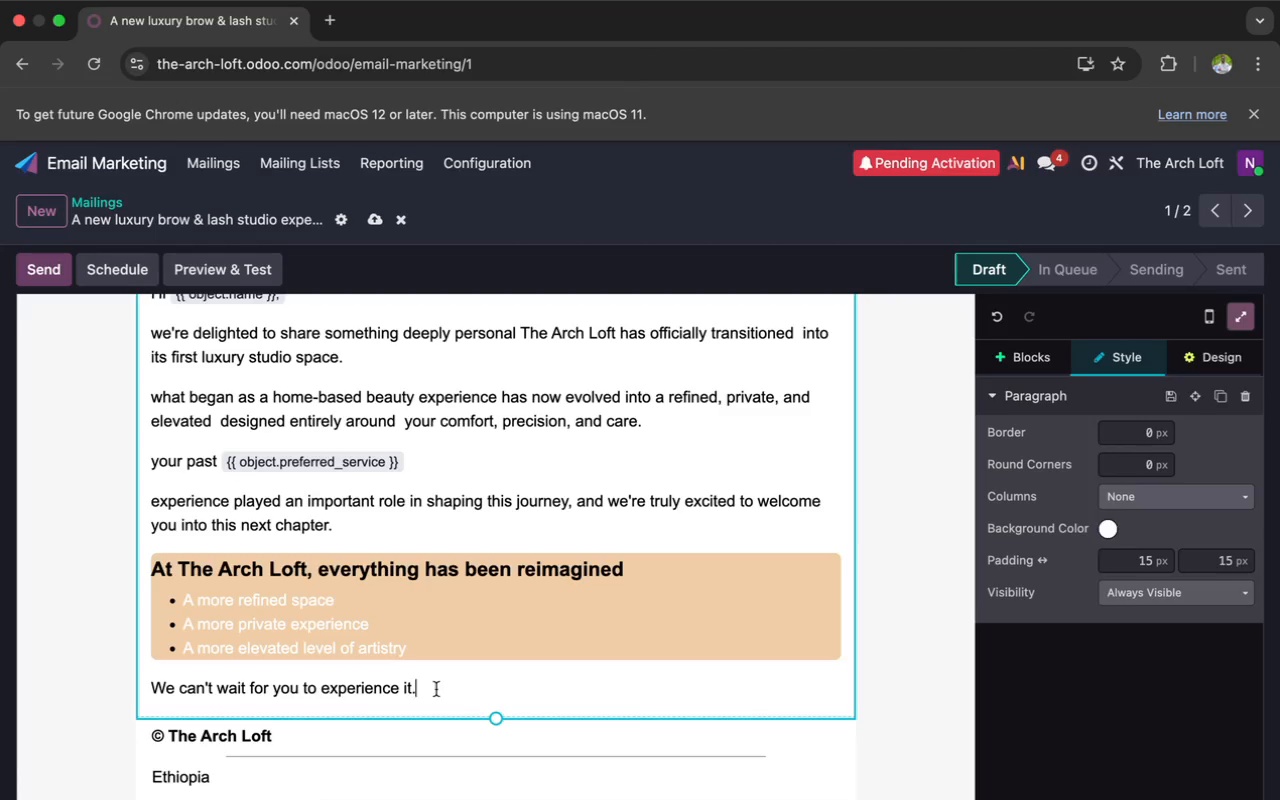 
wait(5.13)
 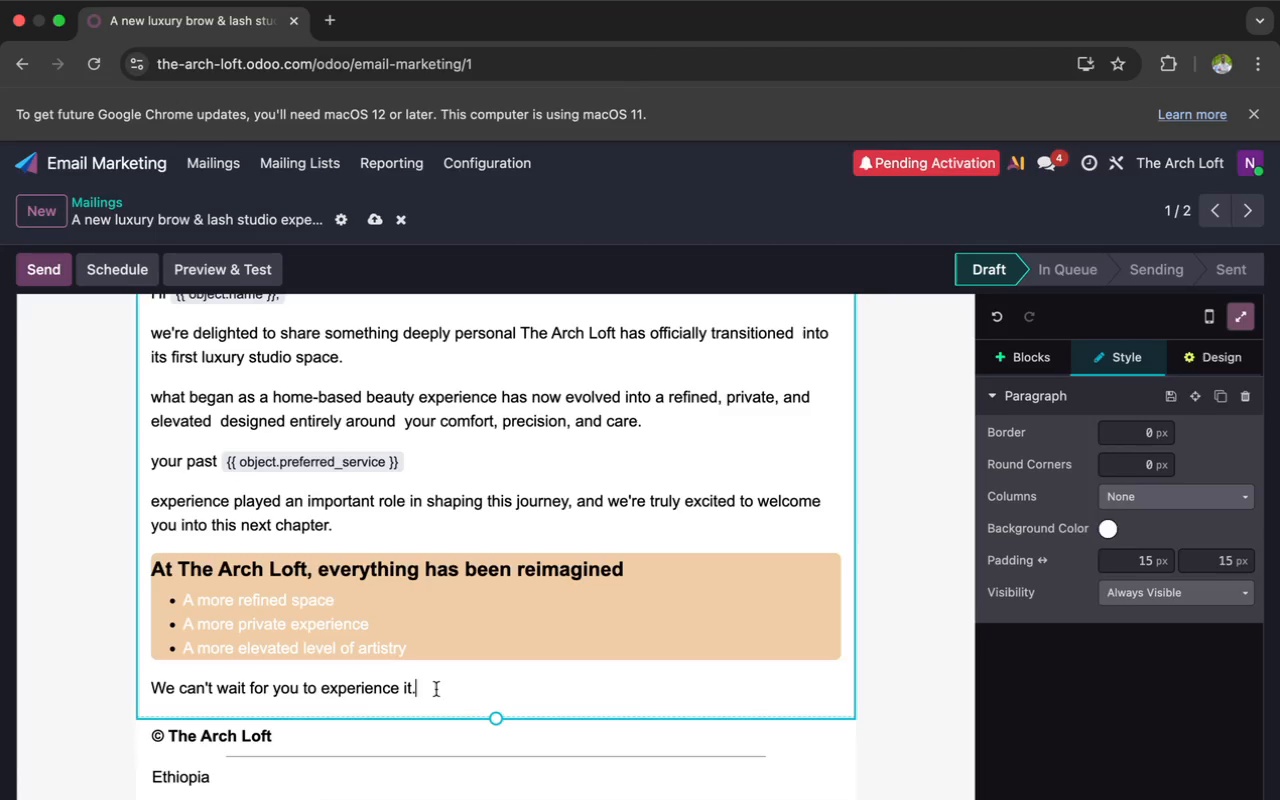 
key(Enter)
 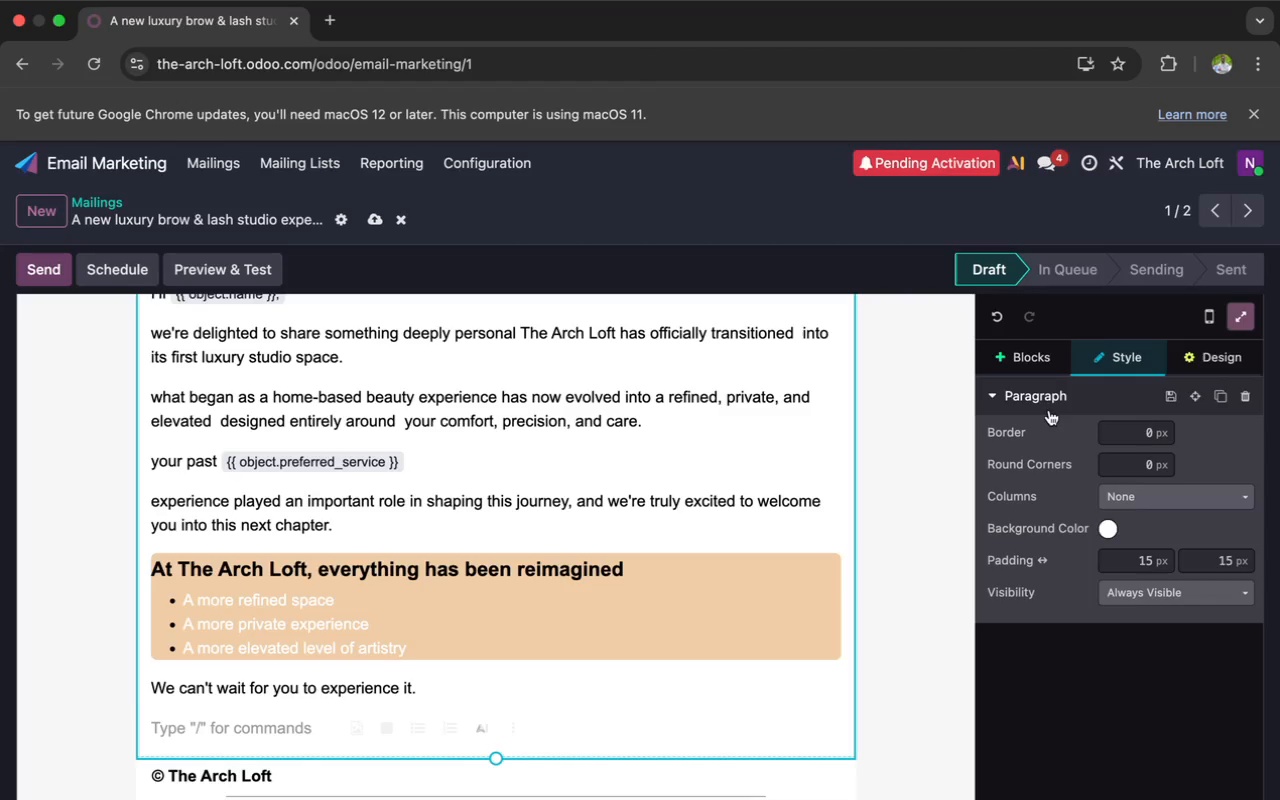 
left_click([1010, 356])
 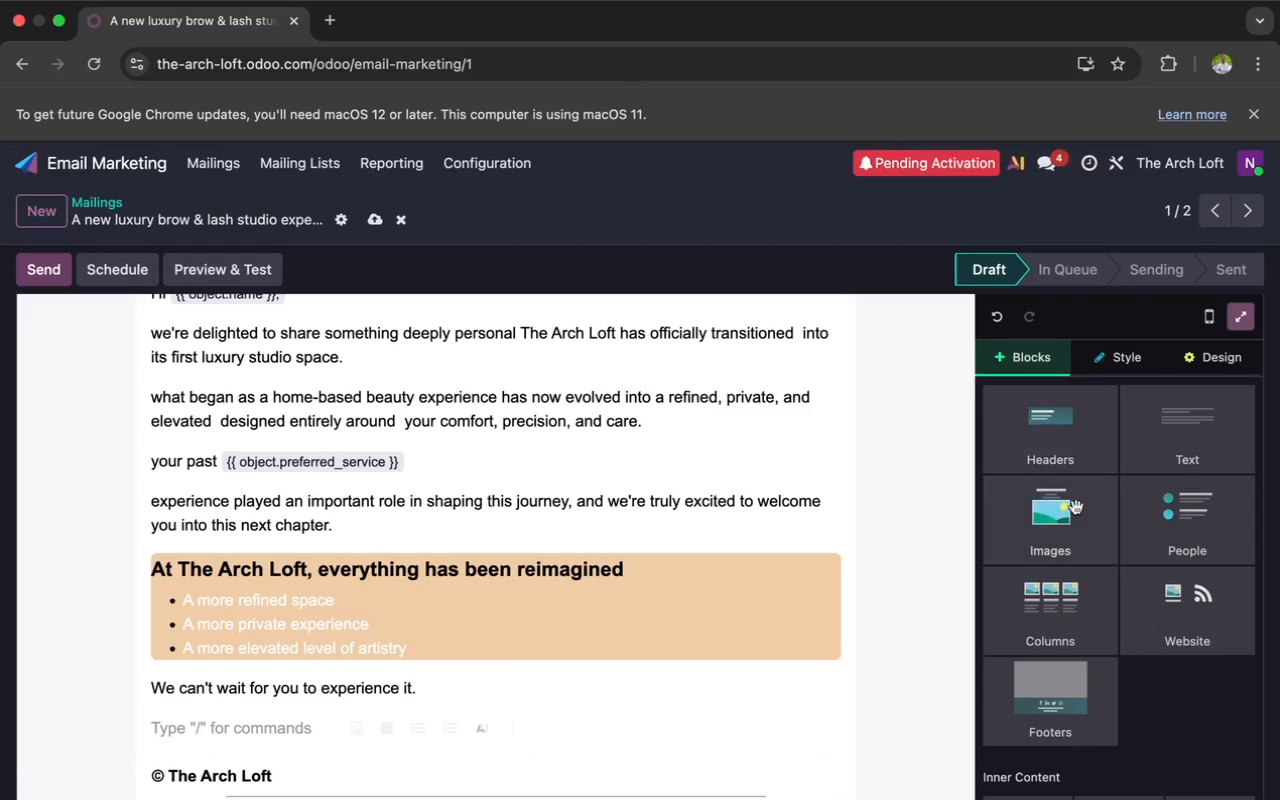 
scroll: coordinate [1079, 518], scroll_direction: down, amount: 77.0
 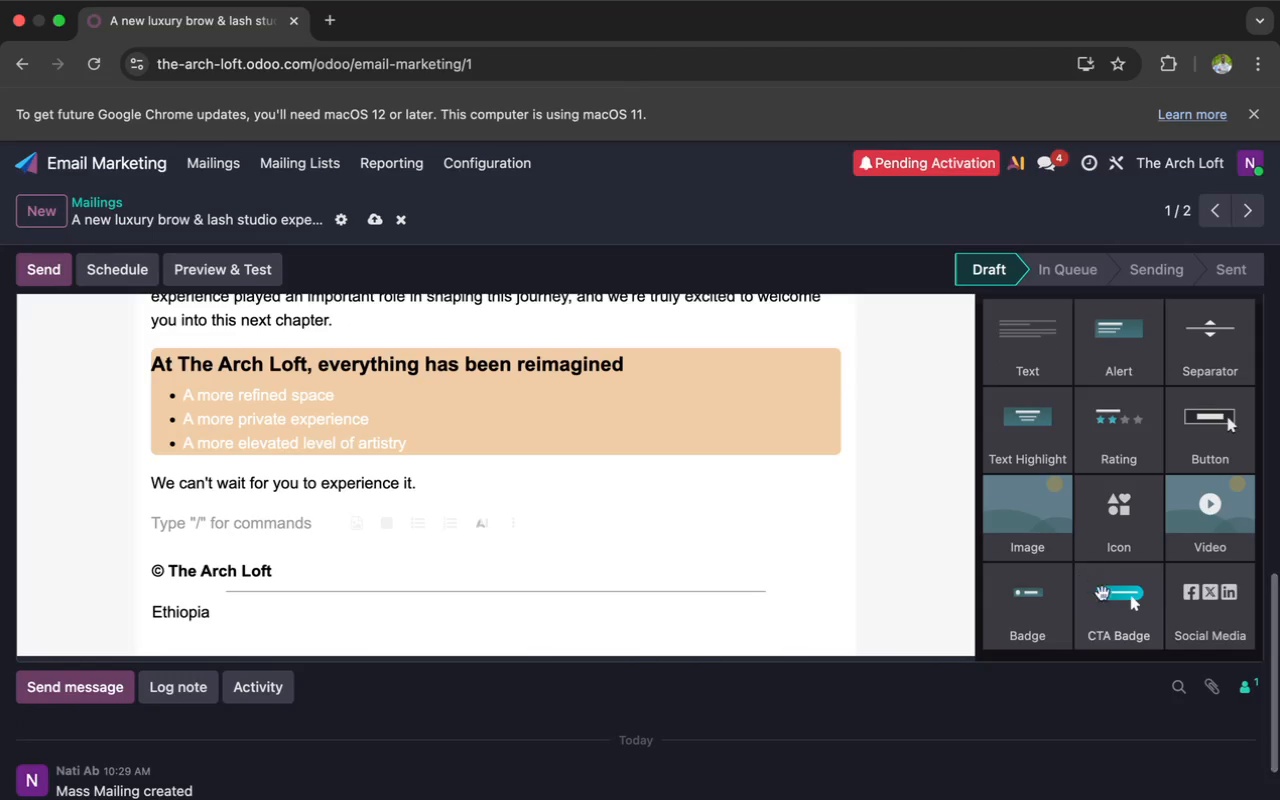 
left_click_drag(start_coordinate=[1105, 595], to_coordinate=[406, 621])
 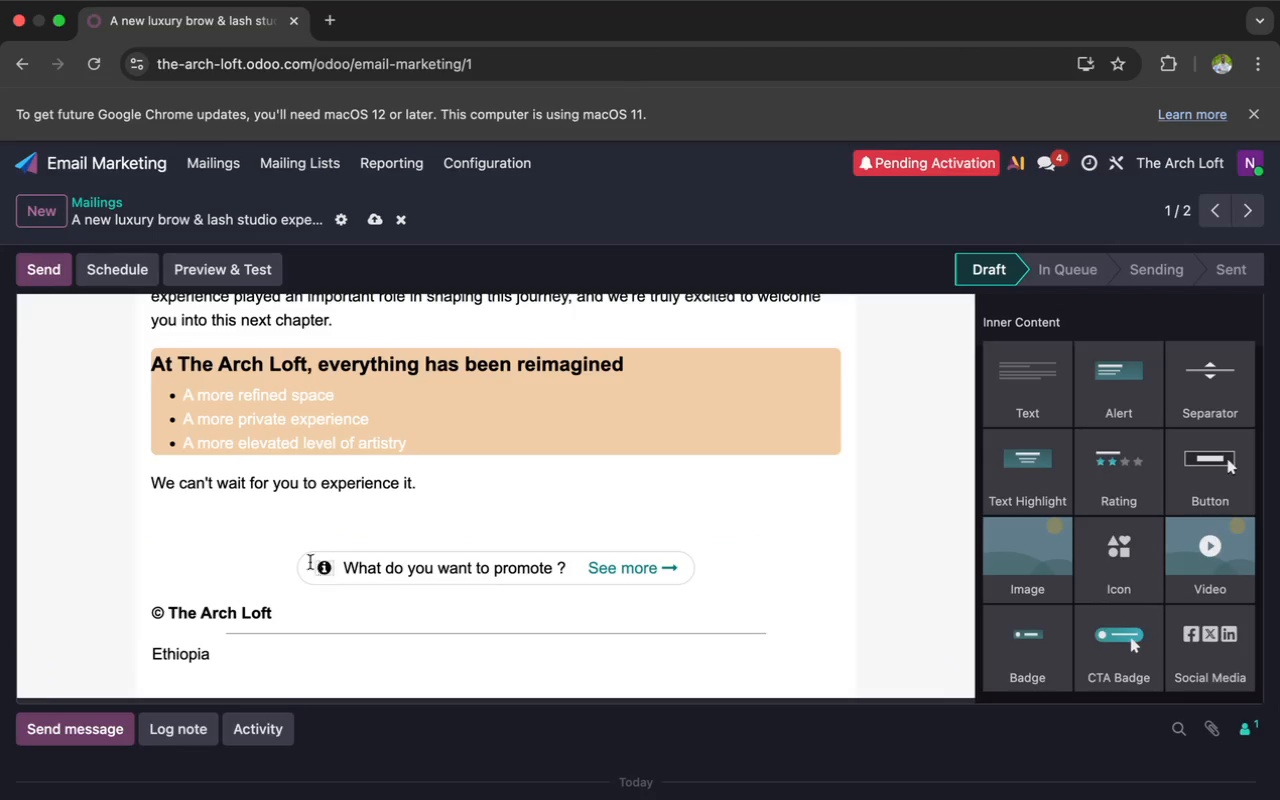 
left_click([284, 530])
 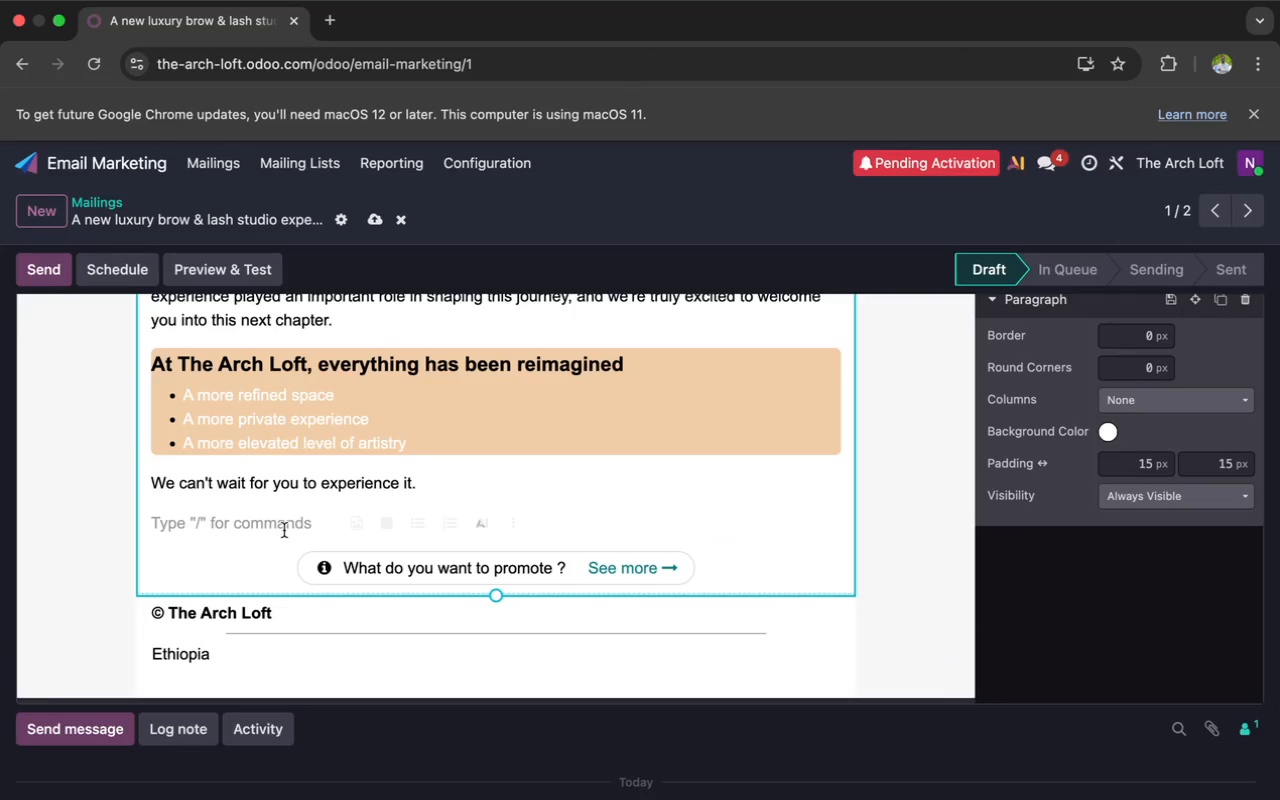 
key(Backspace)
 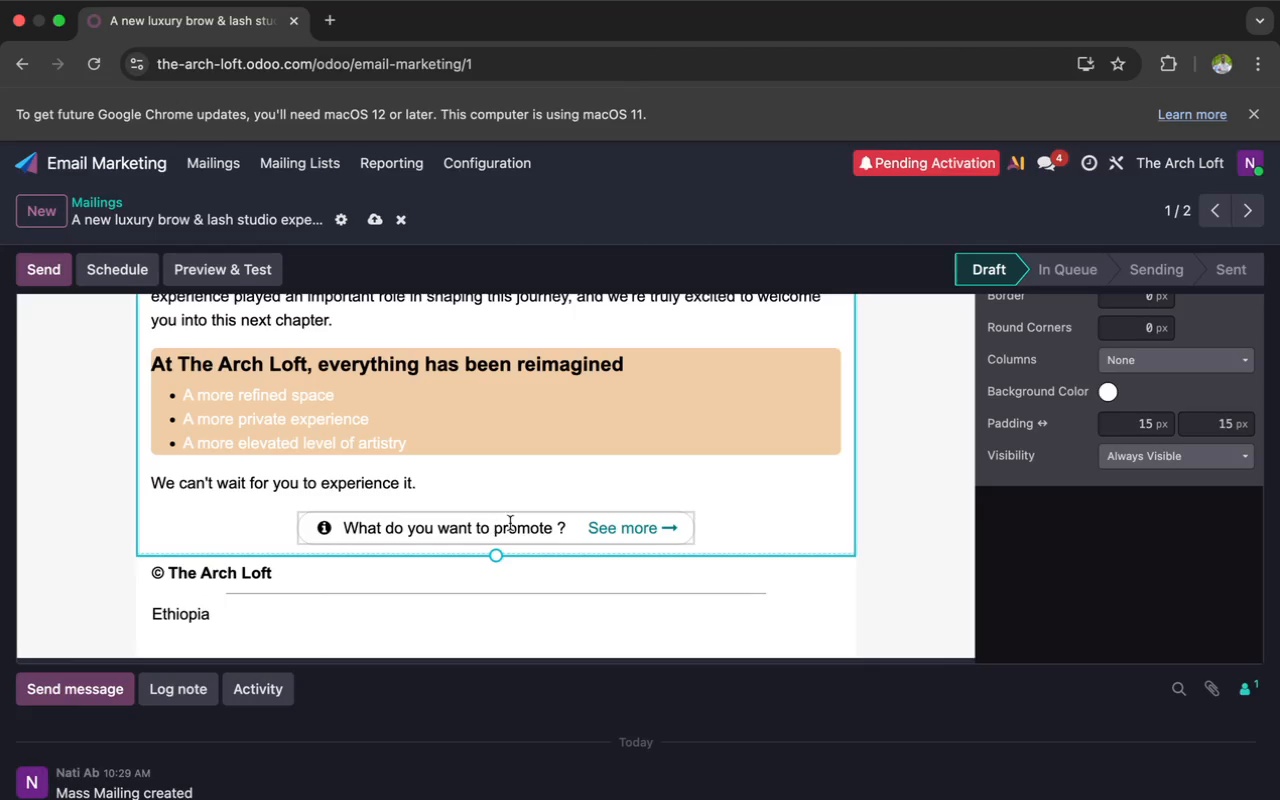 
left_click_drag(start_coordinate=[575, 528], to_coordinate=[311, 534])
 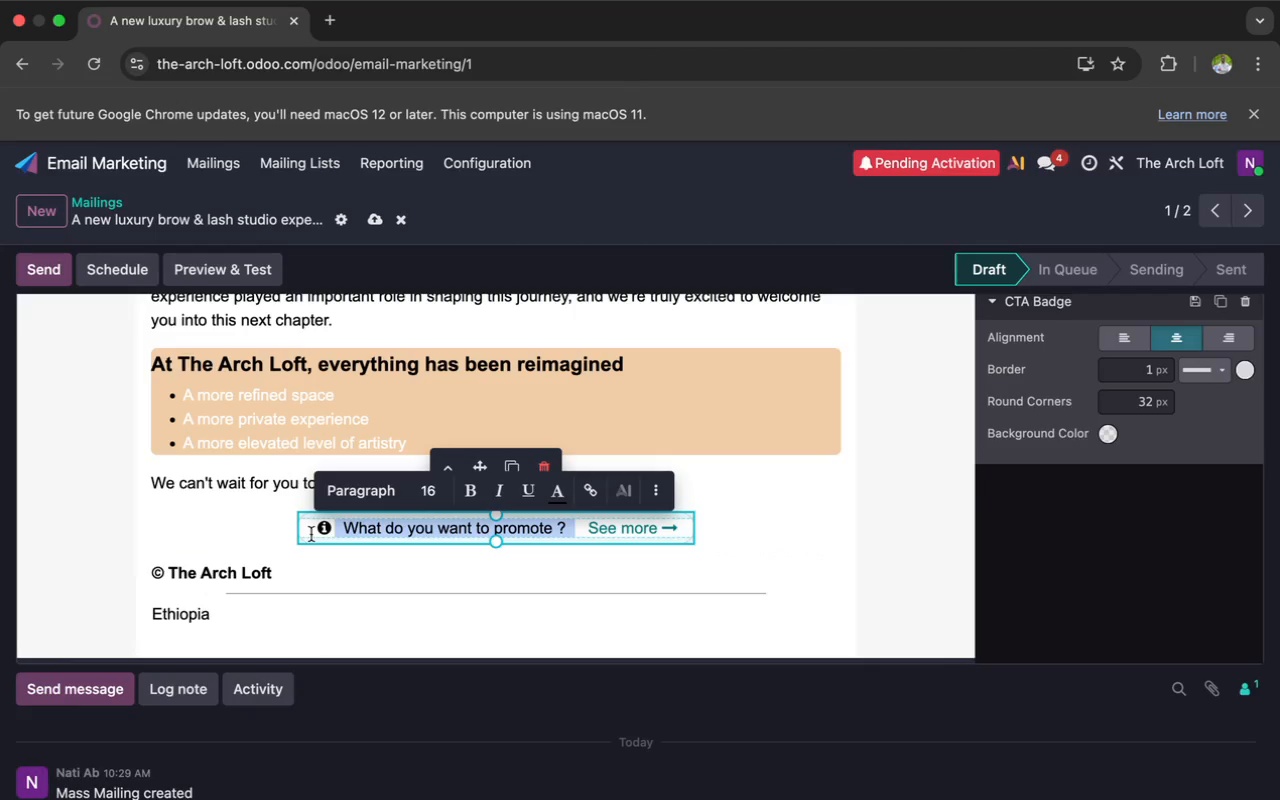 
key(Backspace)
 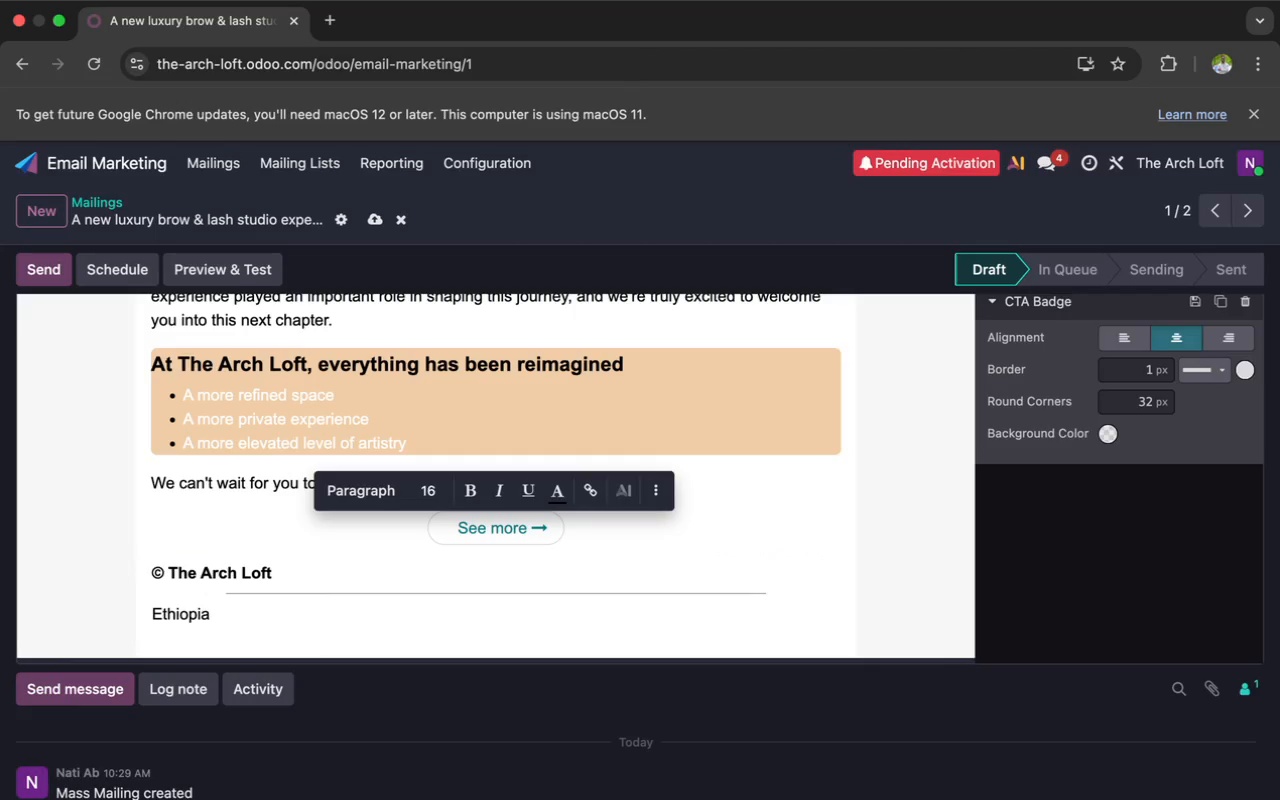 
wait(9.81)
 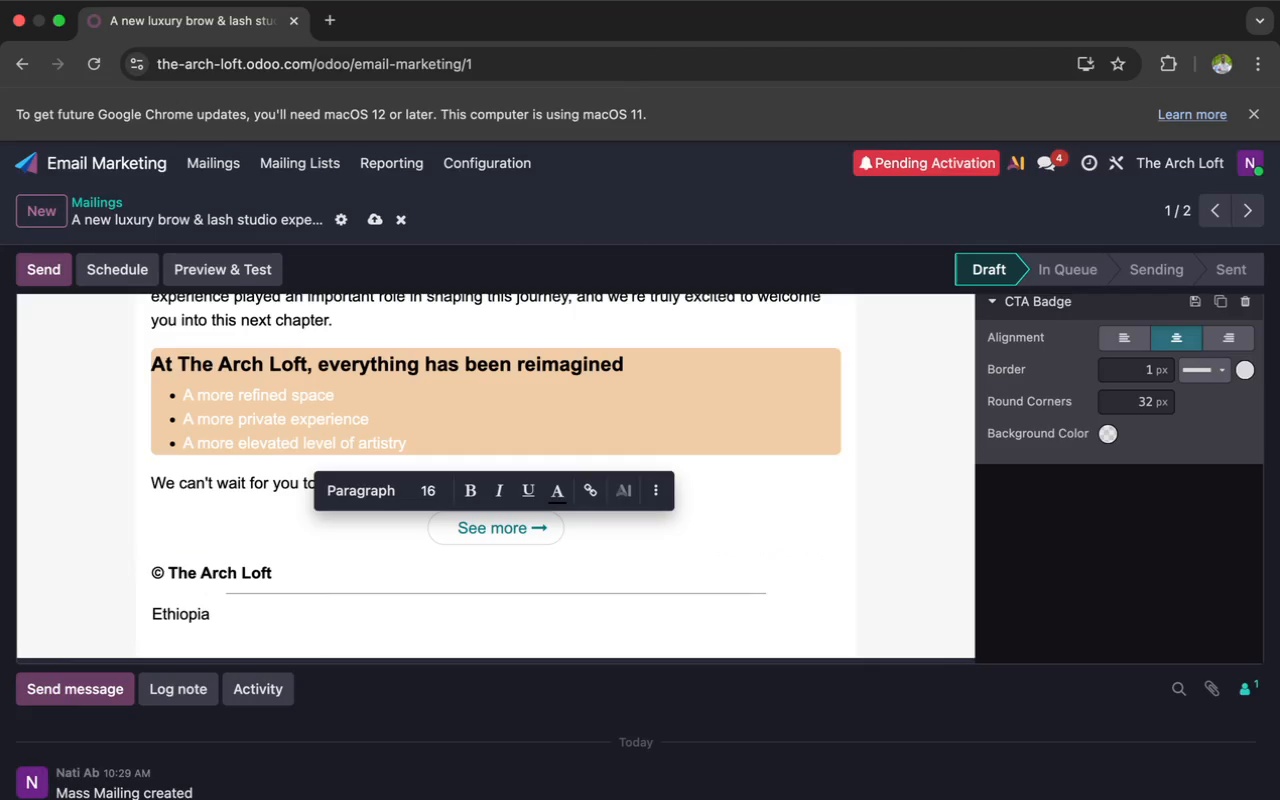 
type(Mark Your Calende)
 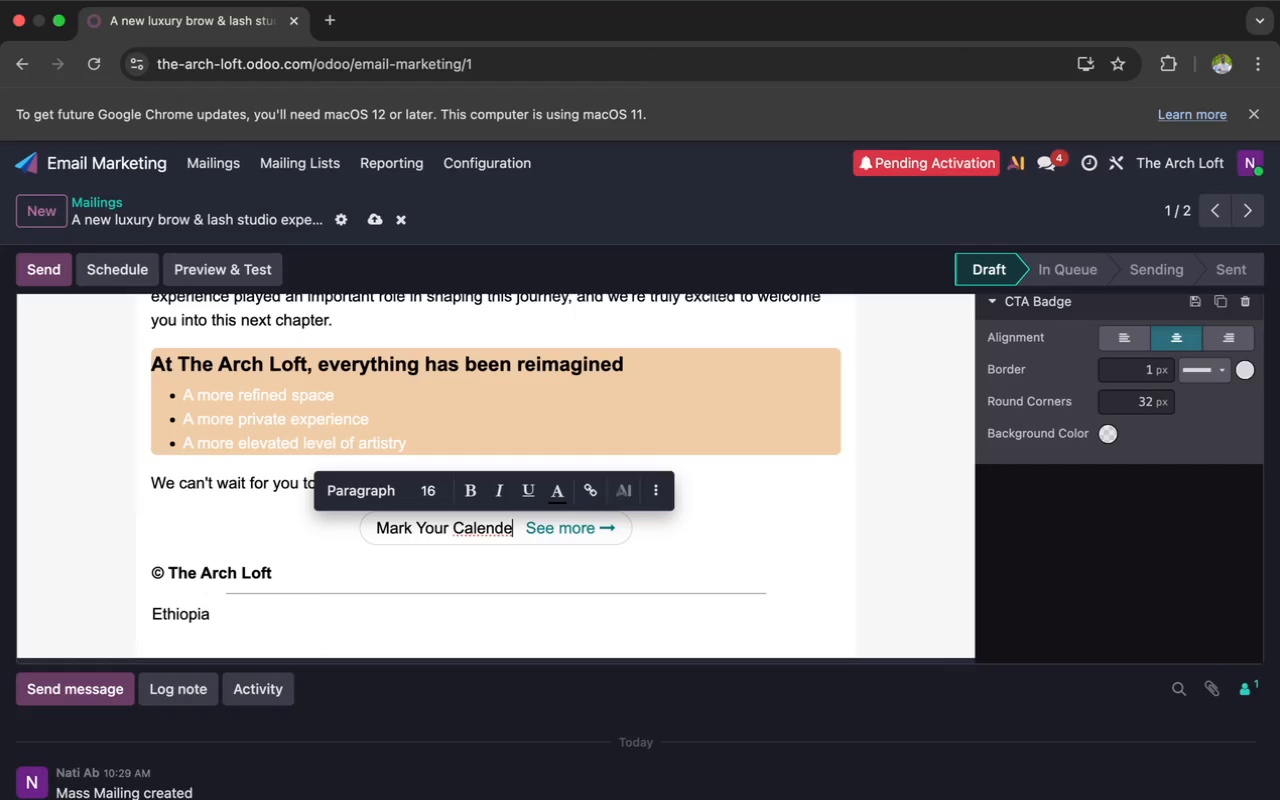 
key(Backspace)
type(ar)
 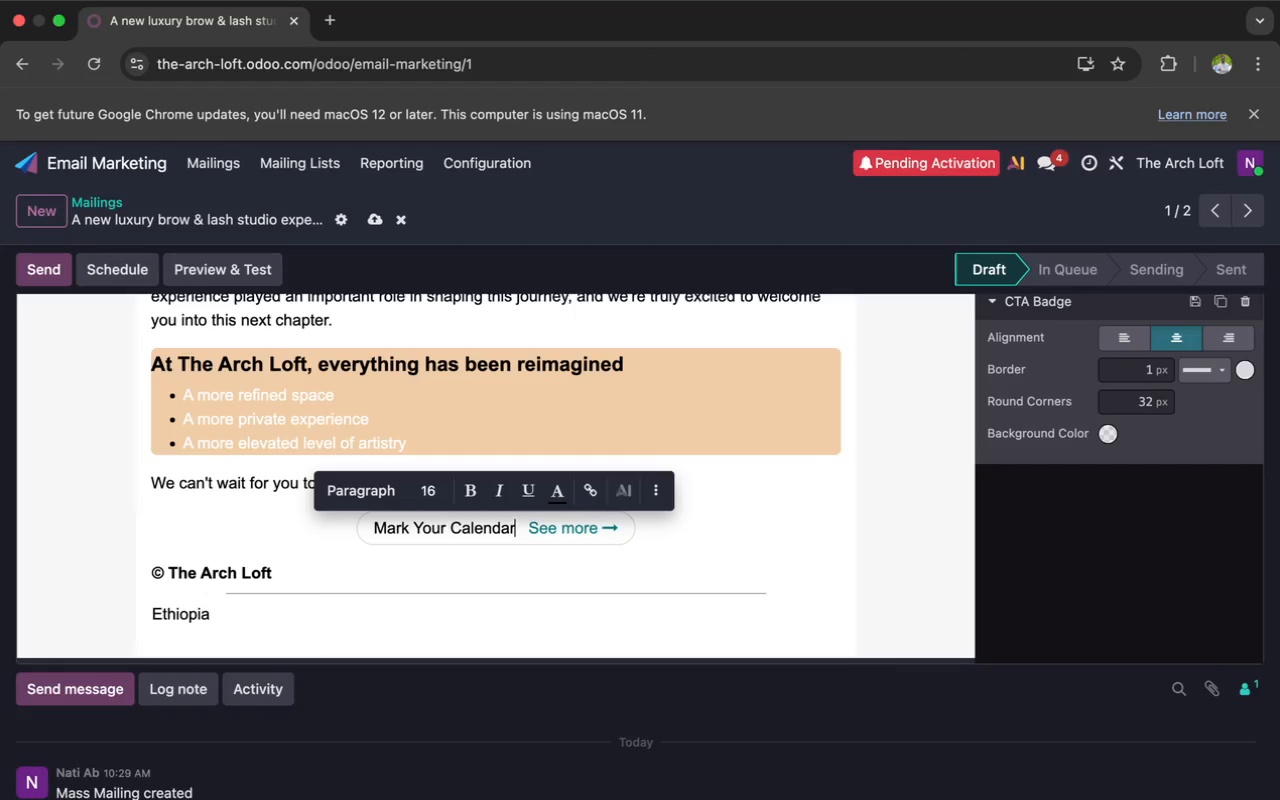 
wait(13.35)
 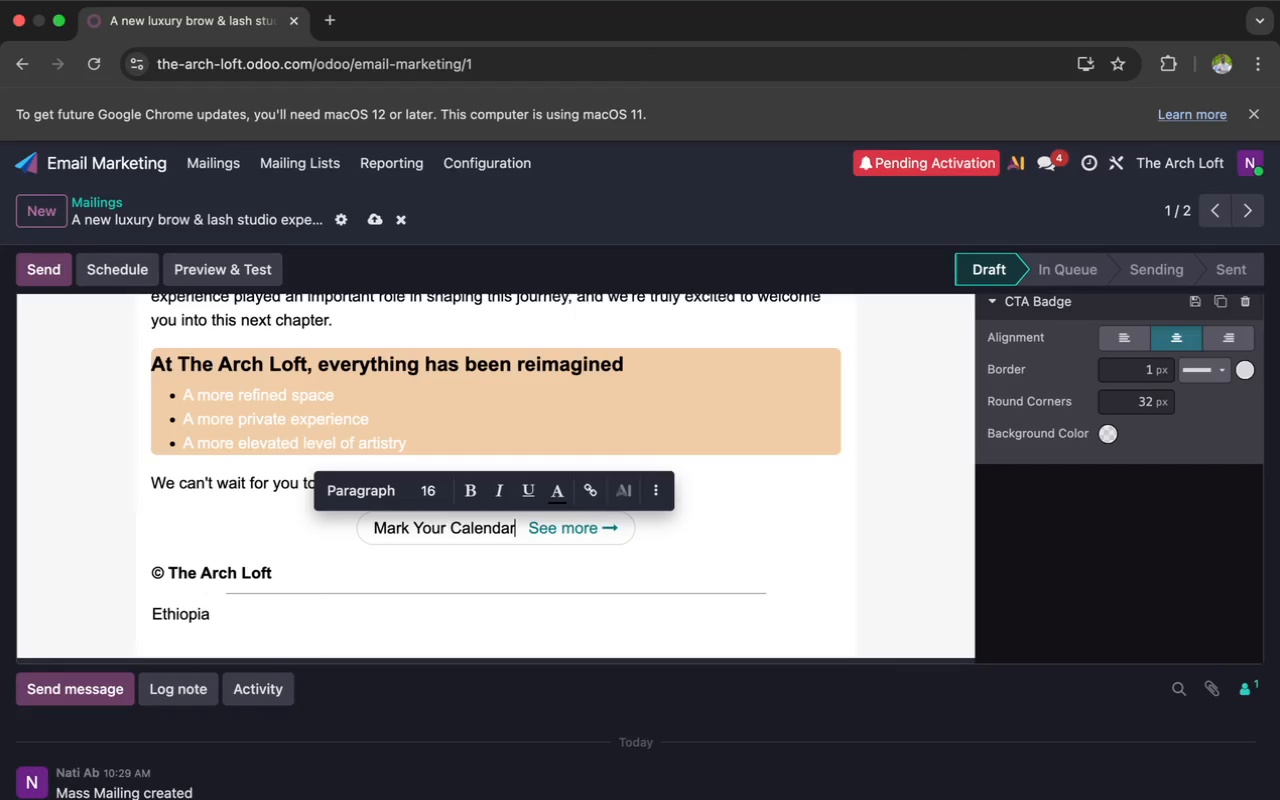 
scroll: coordinate [302, 550], scroll_direction: up, amount: 5.0
 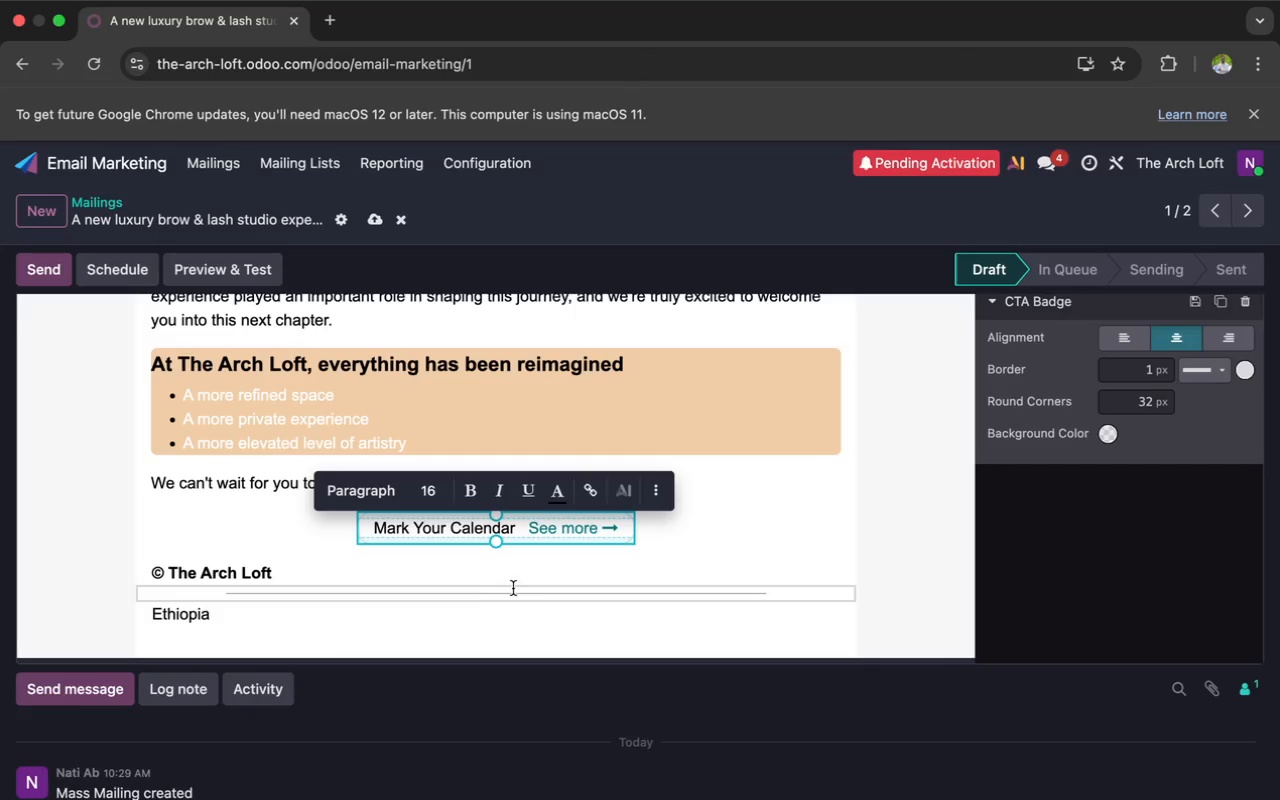 
wait(6.73)
 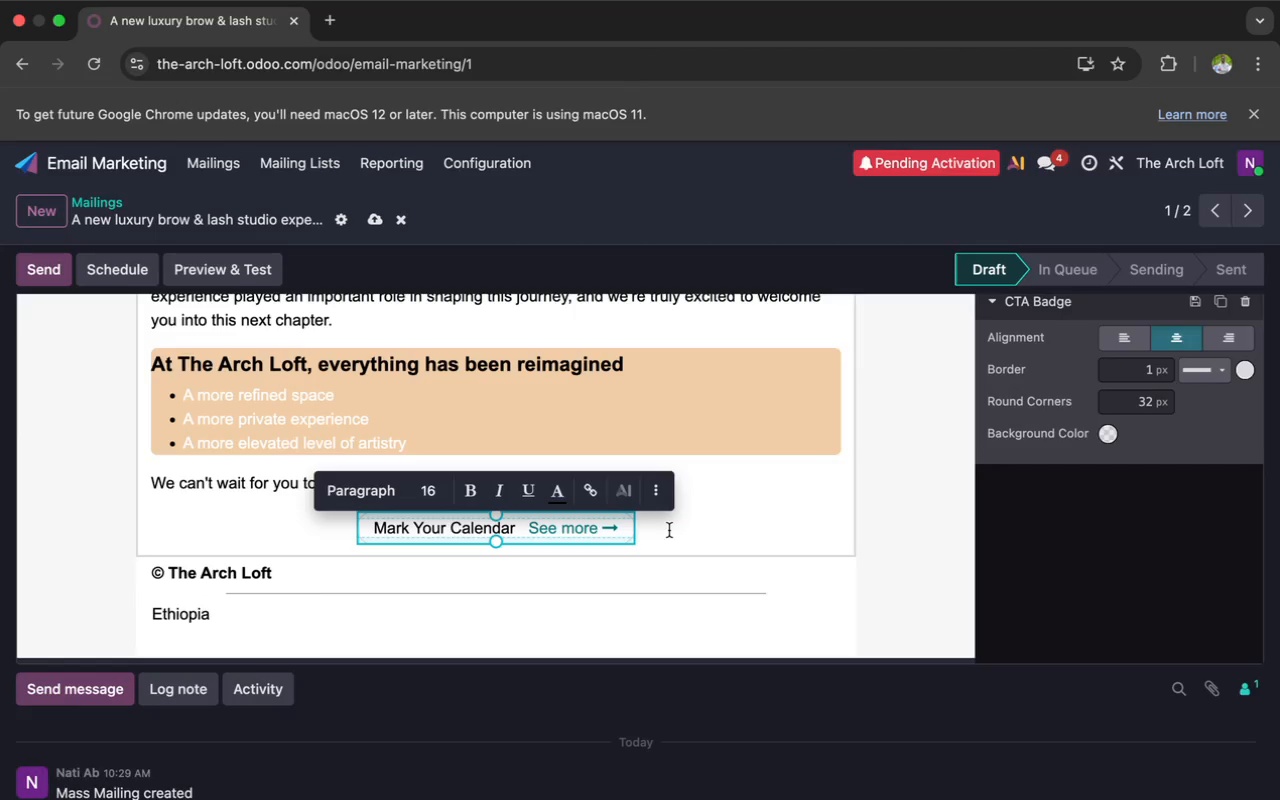 
left_click([427, 573])
 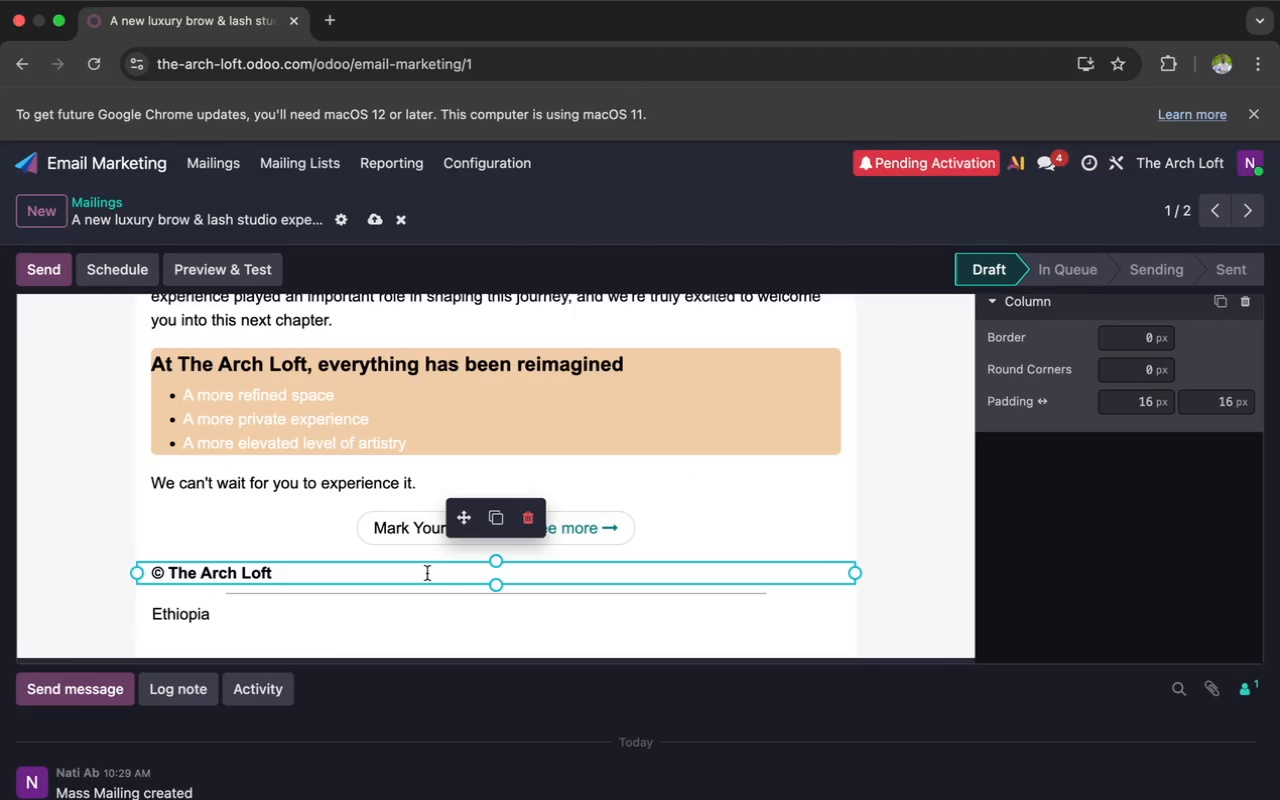 
key(Enter)
 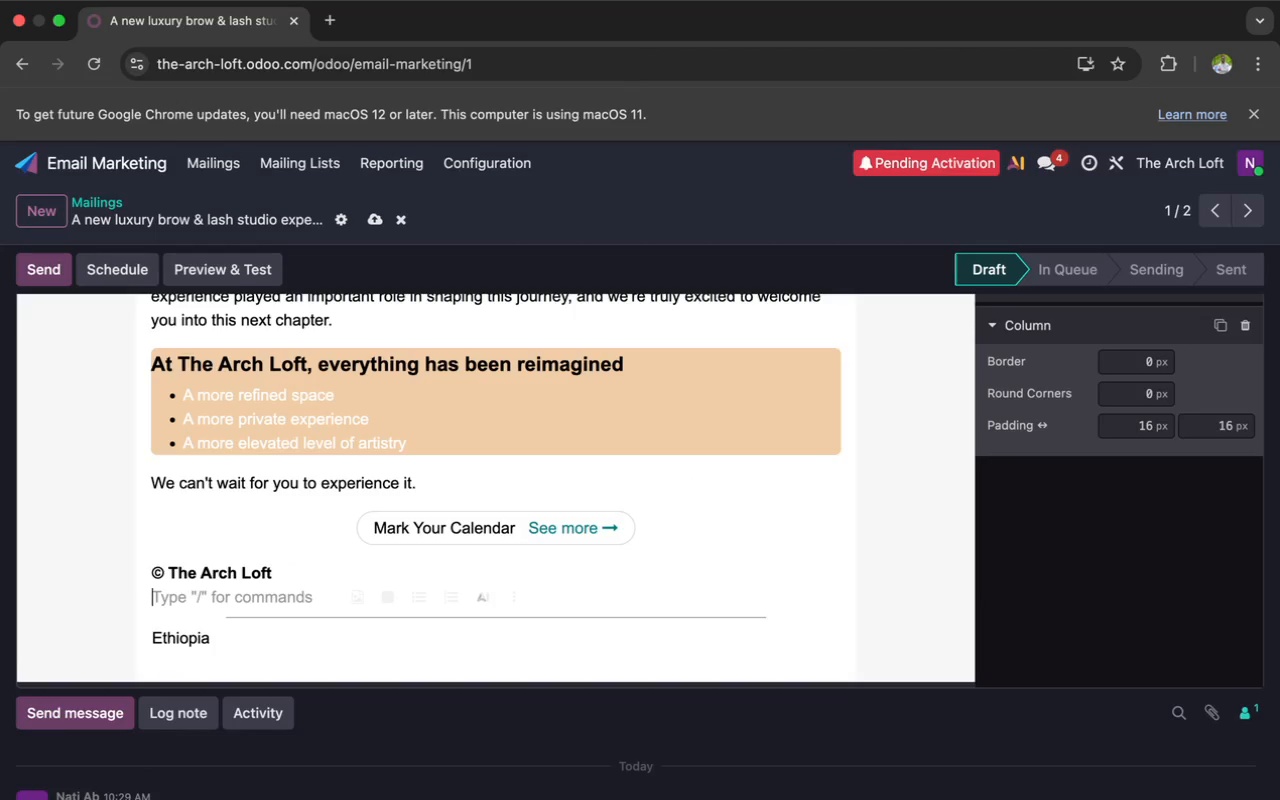 
wait(8.75)
 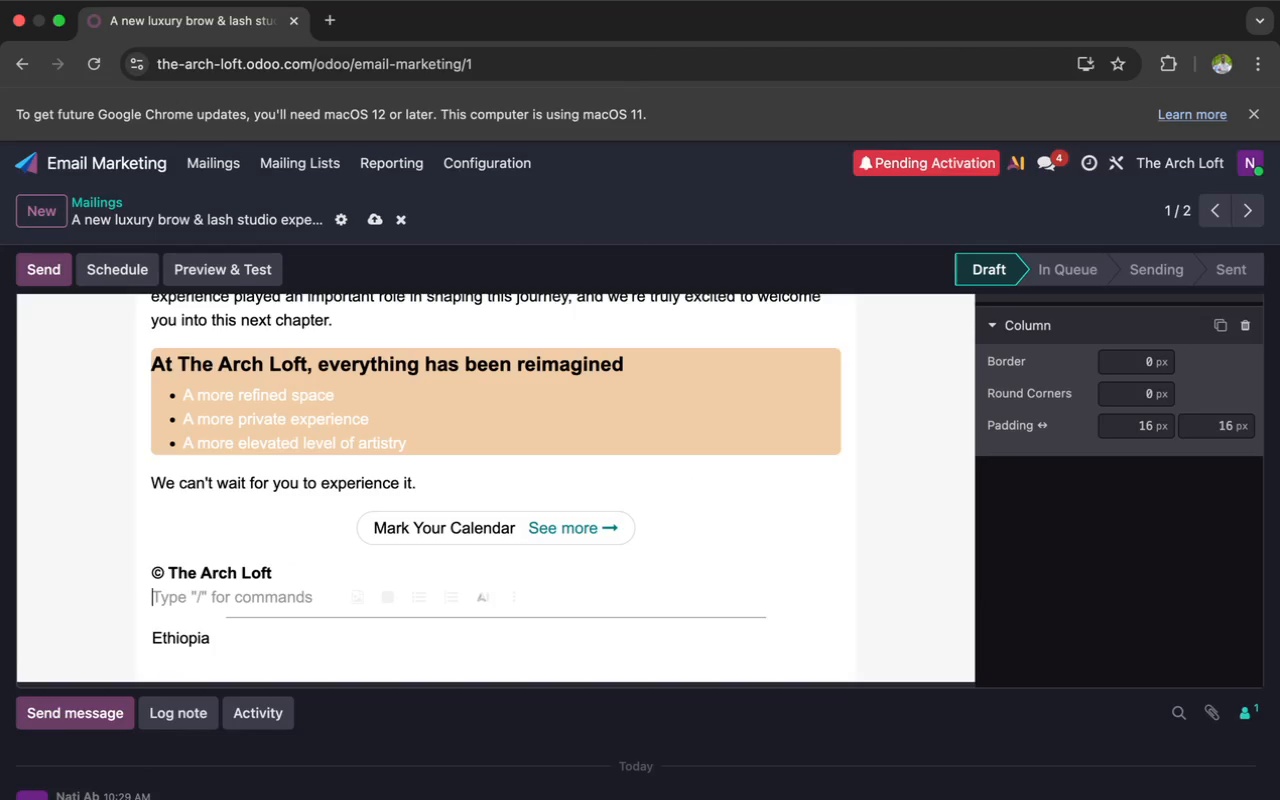 
type(lU)
key(Backspace)
type(L)
key(Backspace)
key(Backspace)
type(Luxury Brow & Lash s)
key(Backspace)
type(Stuio)
 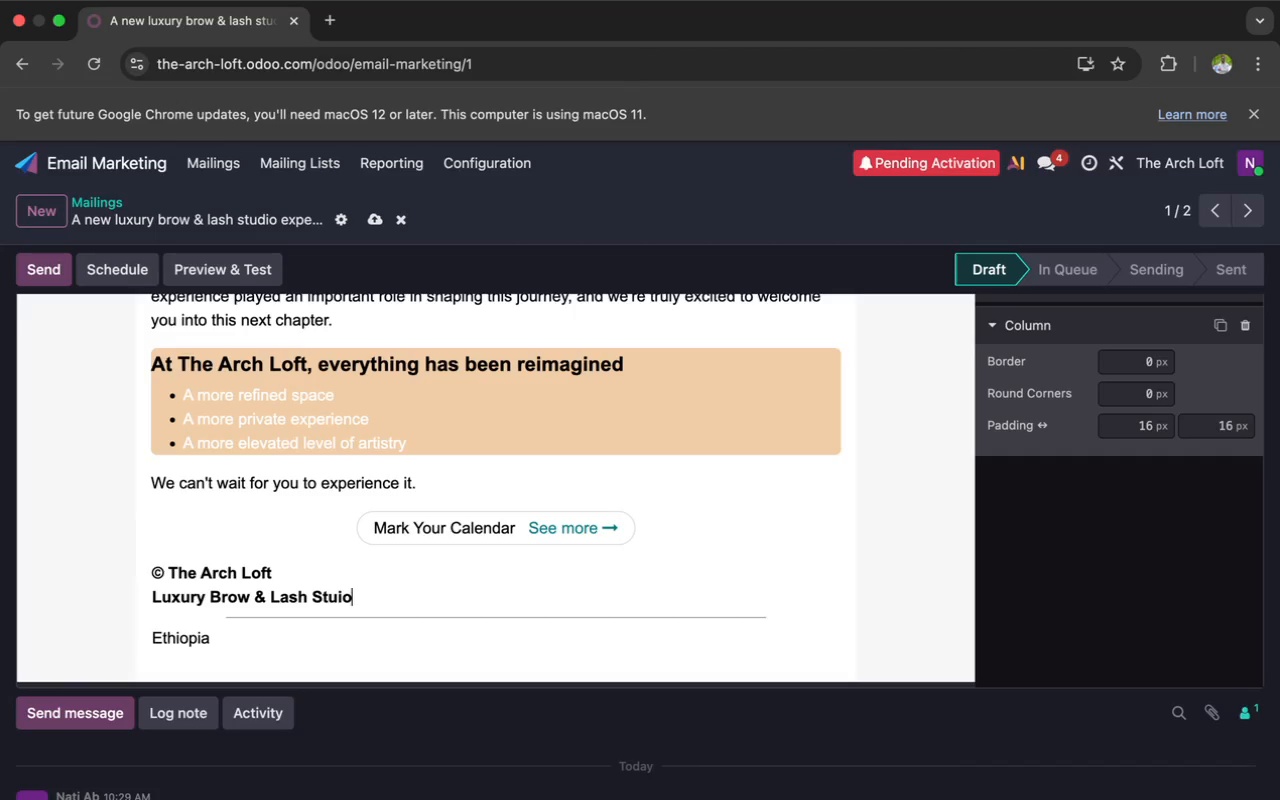 
key(ArrowLeft)
 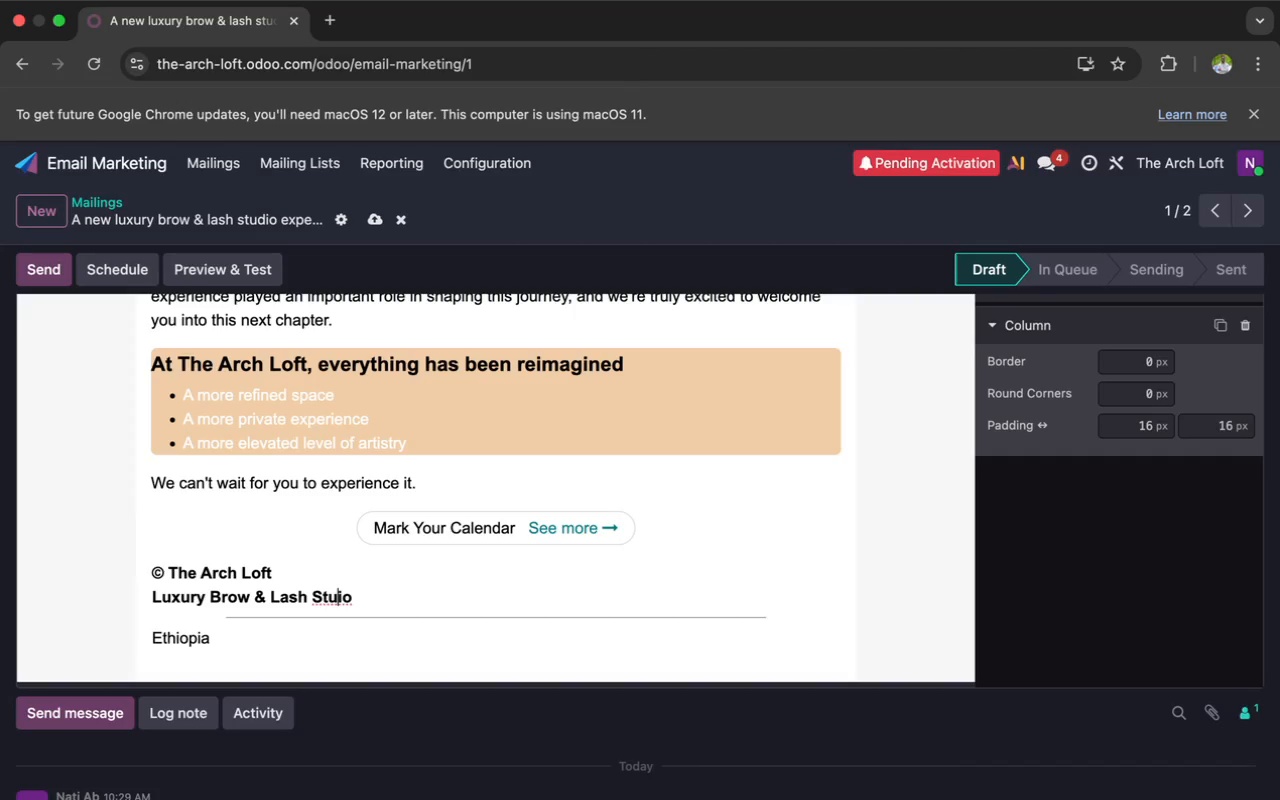 
key(ArrowLeft)
 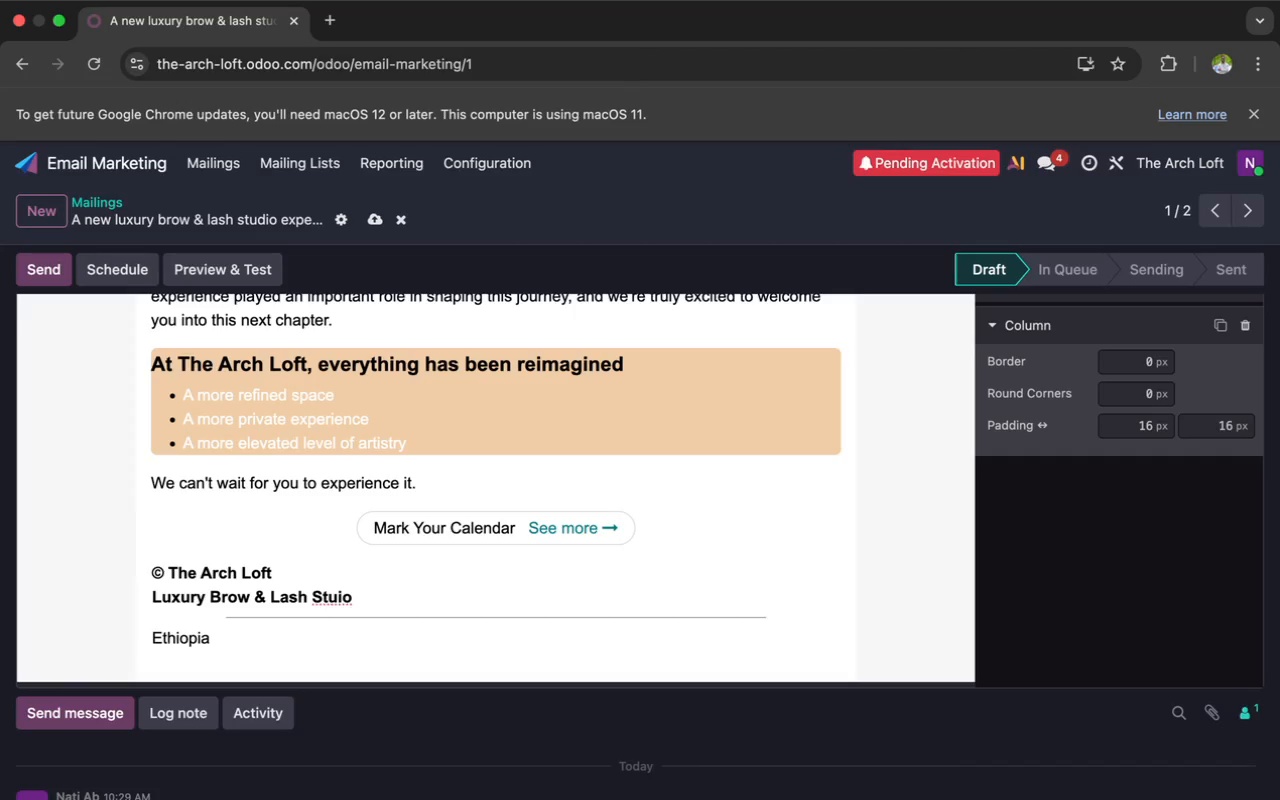 
key(D)
 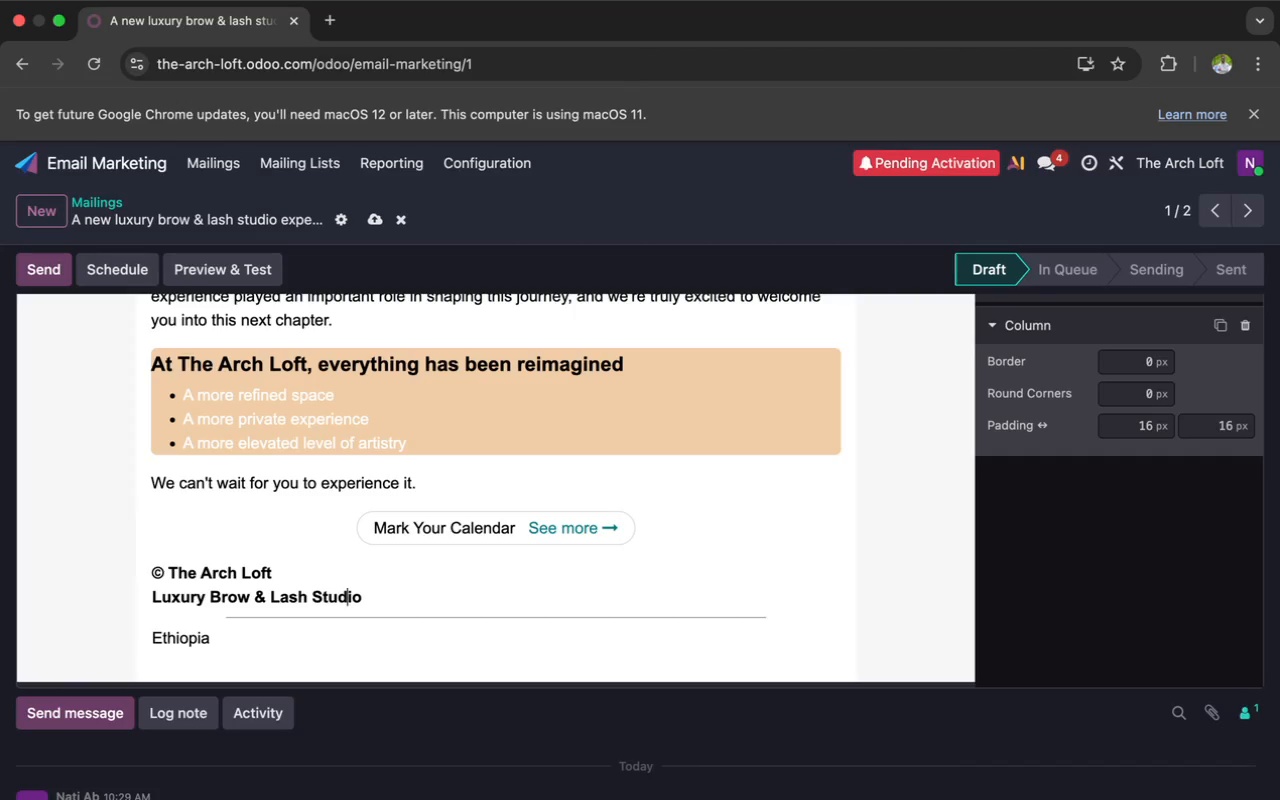 
key(ArrowRight)
 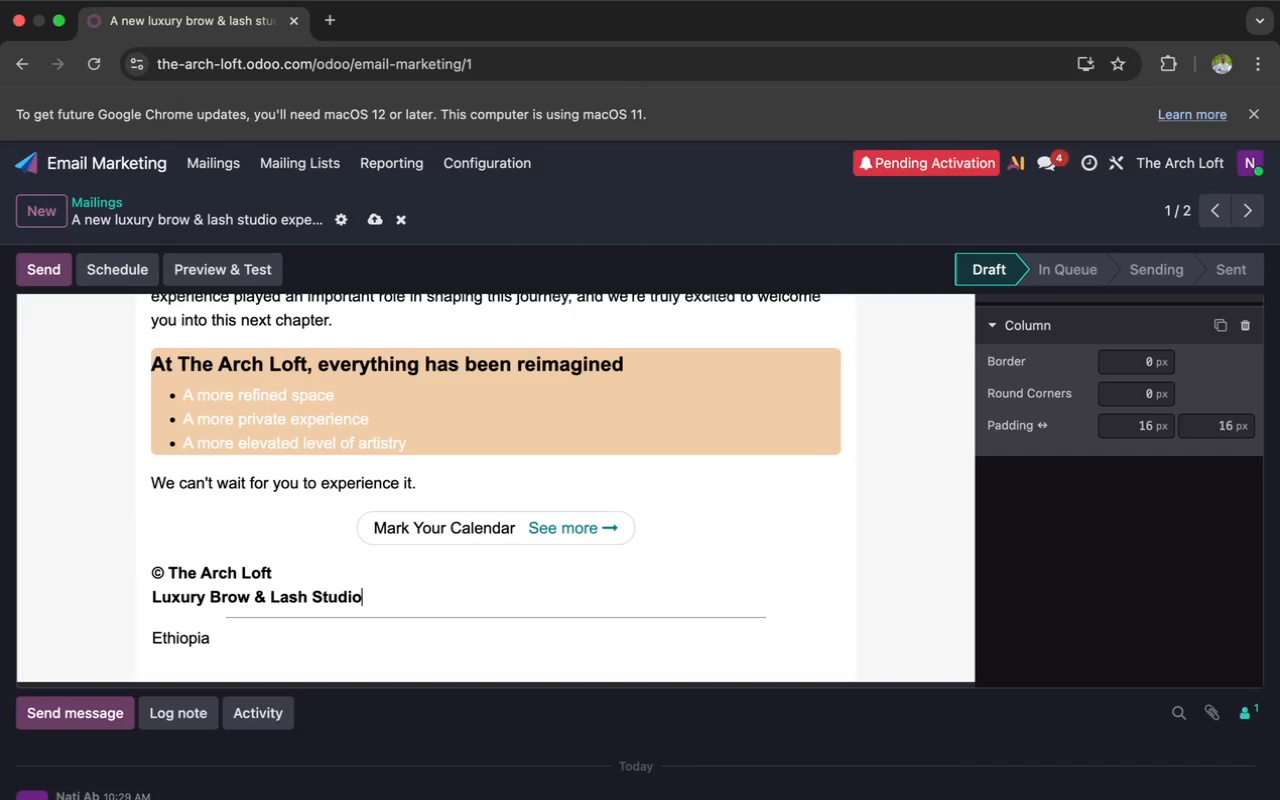 
key(ArrowRight)
 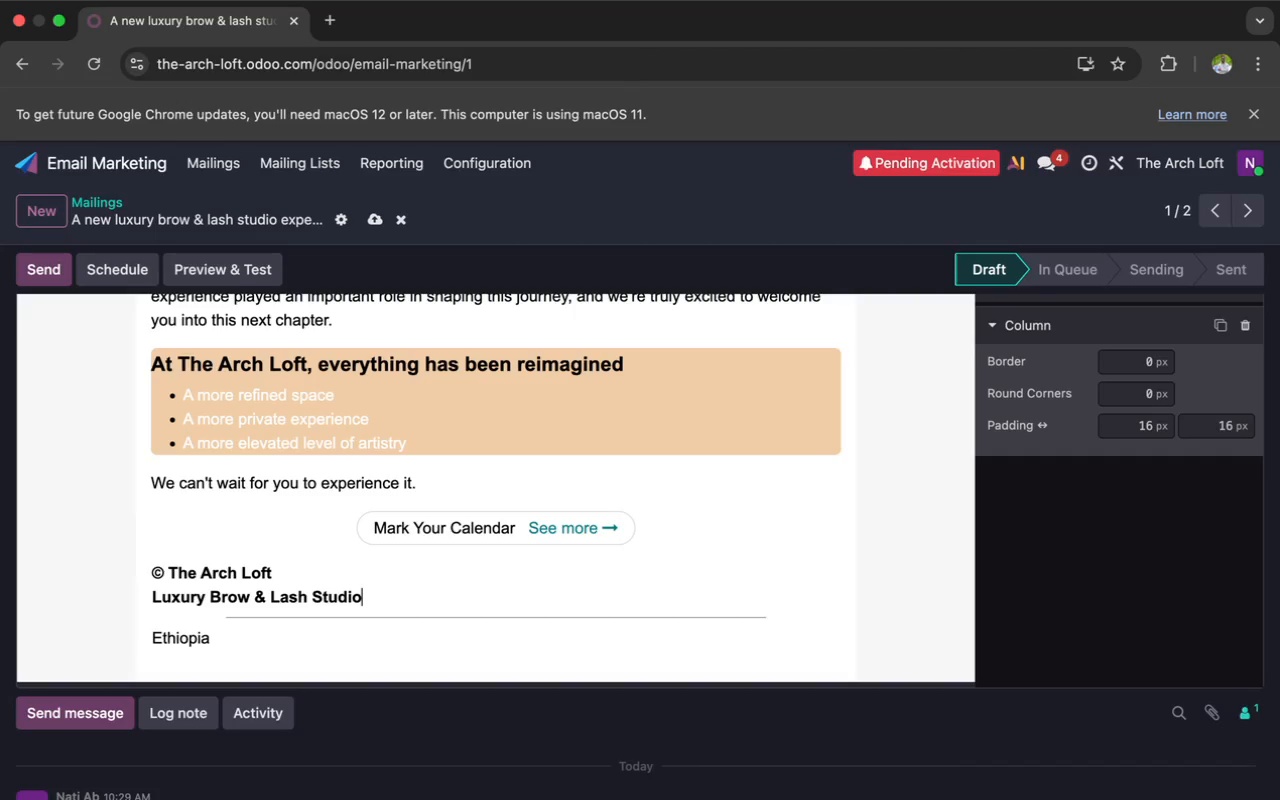 
key(Space)
 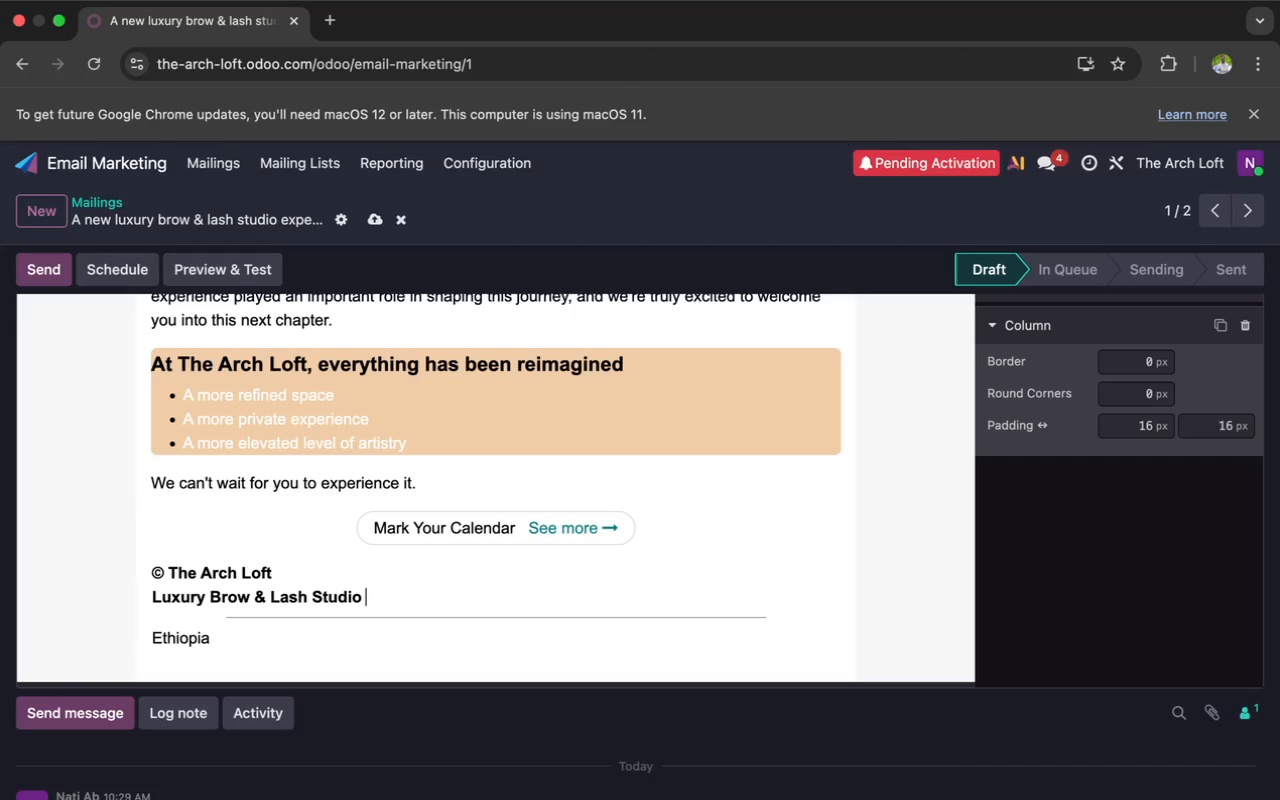 
key(Shift+ShiftLeft)
 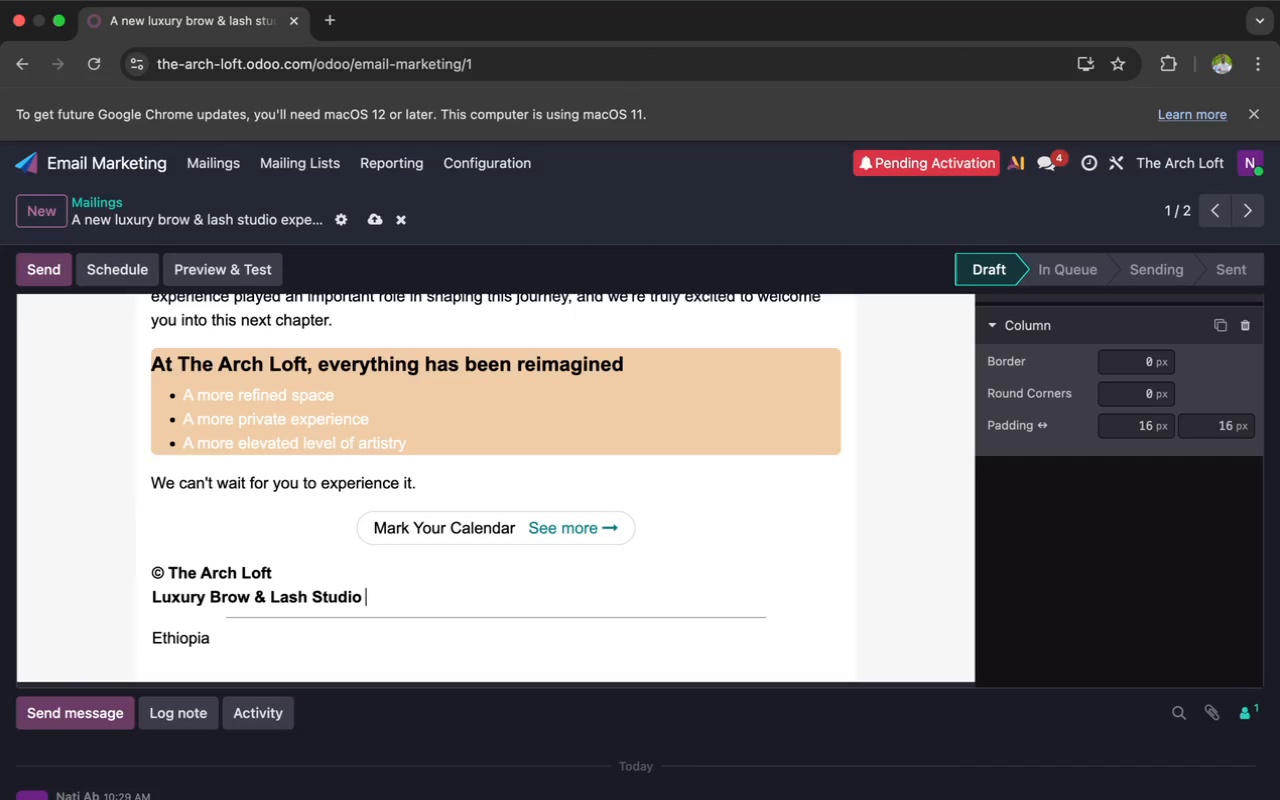 
key(W)
 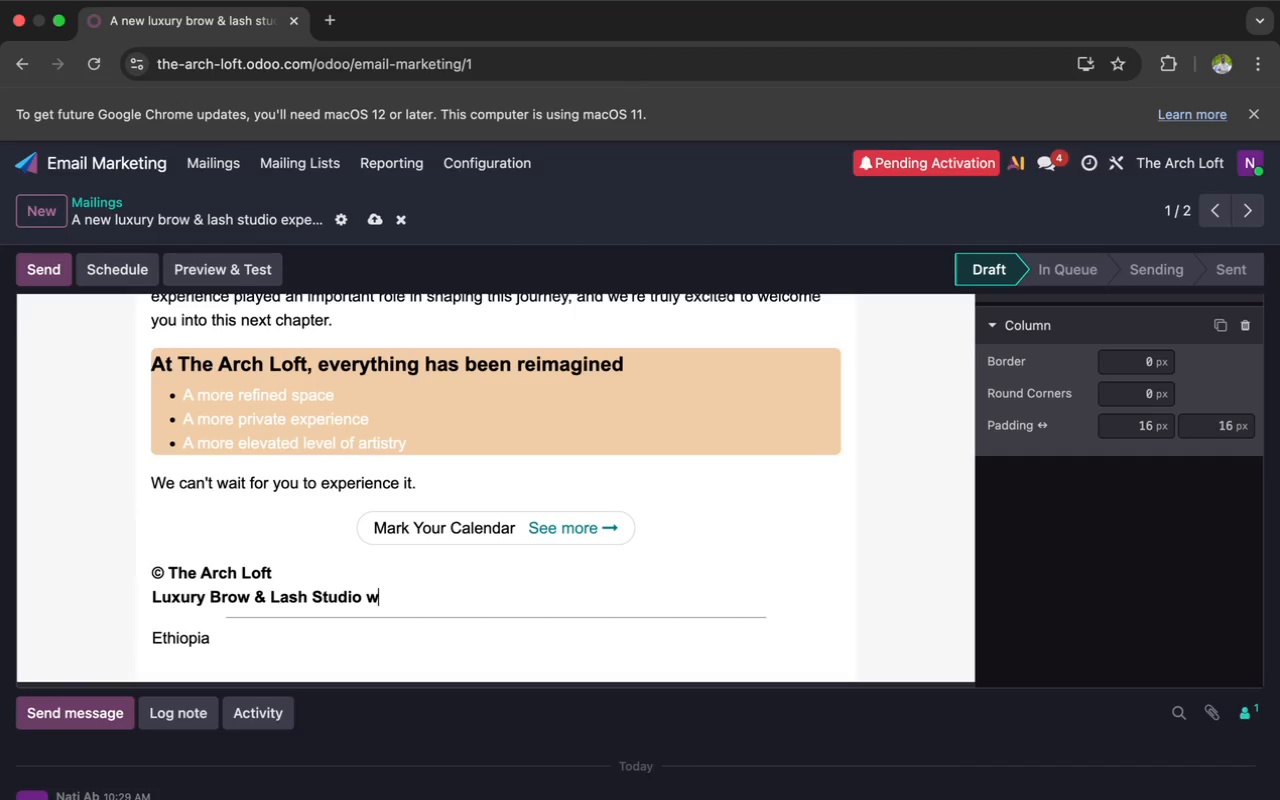 
key(Shift+ShiftLeft)
 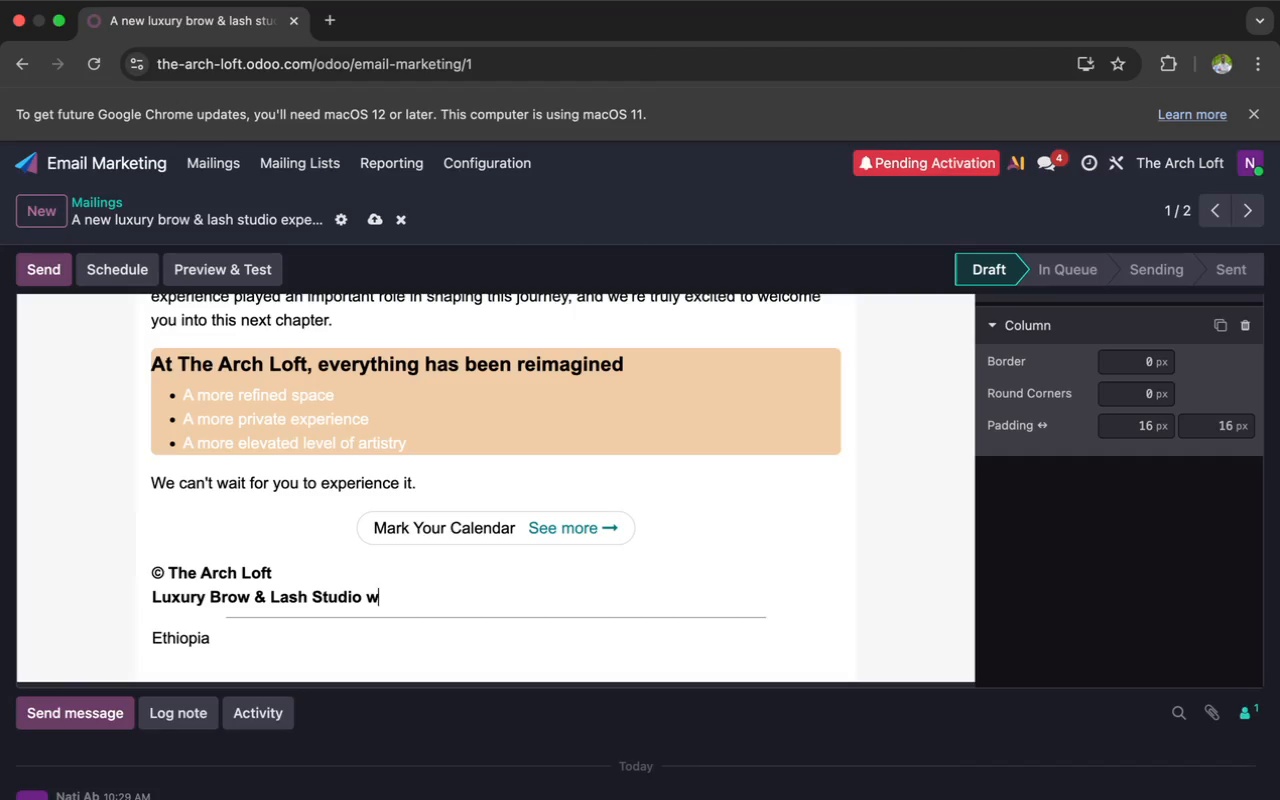 
key(Backspace)
 